 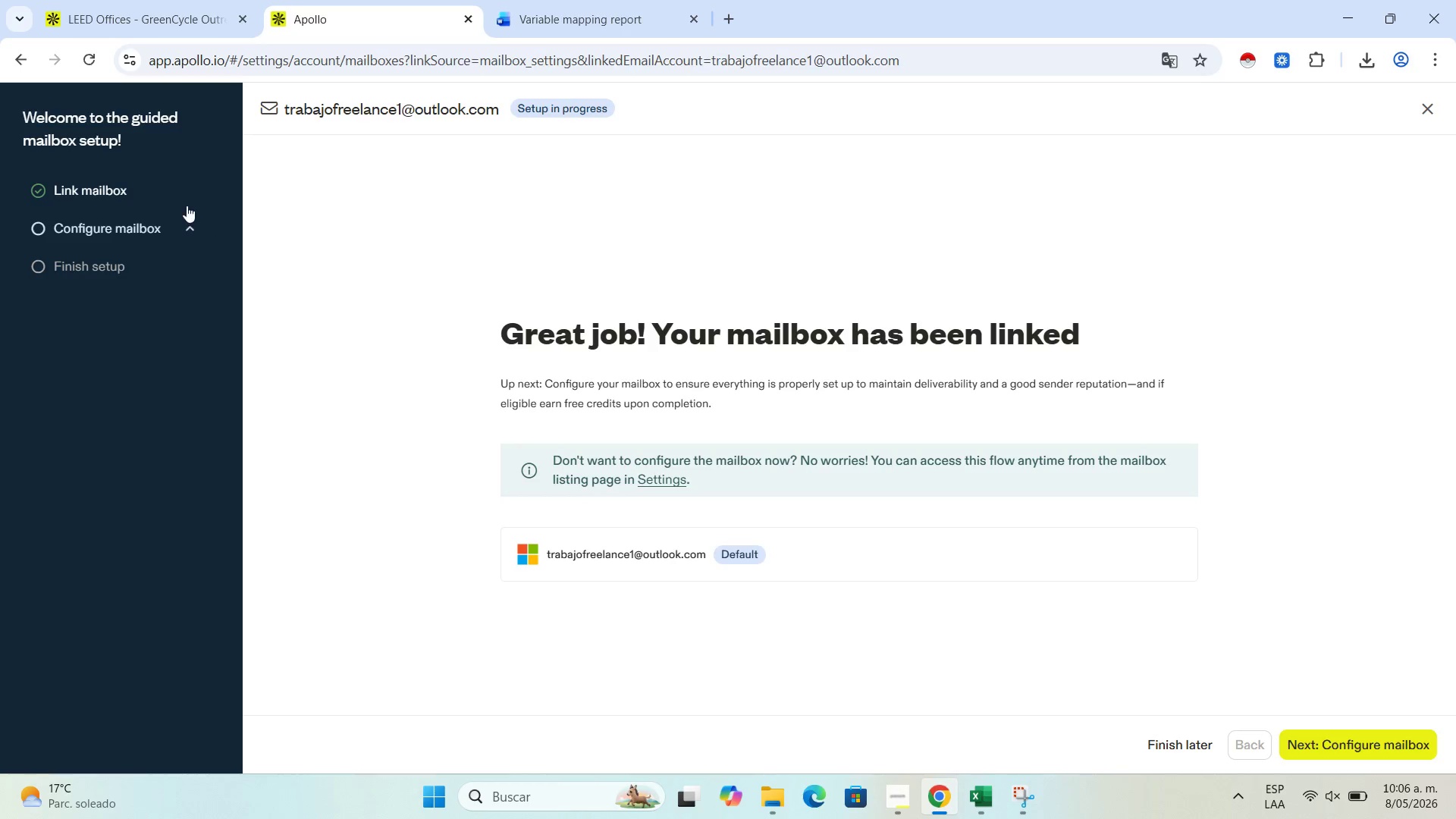 
scroll: coordinate [872, 447], scroll_direction: down, amount: 4.0
 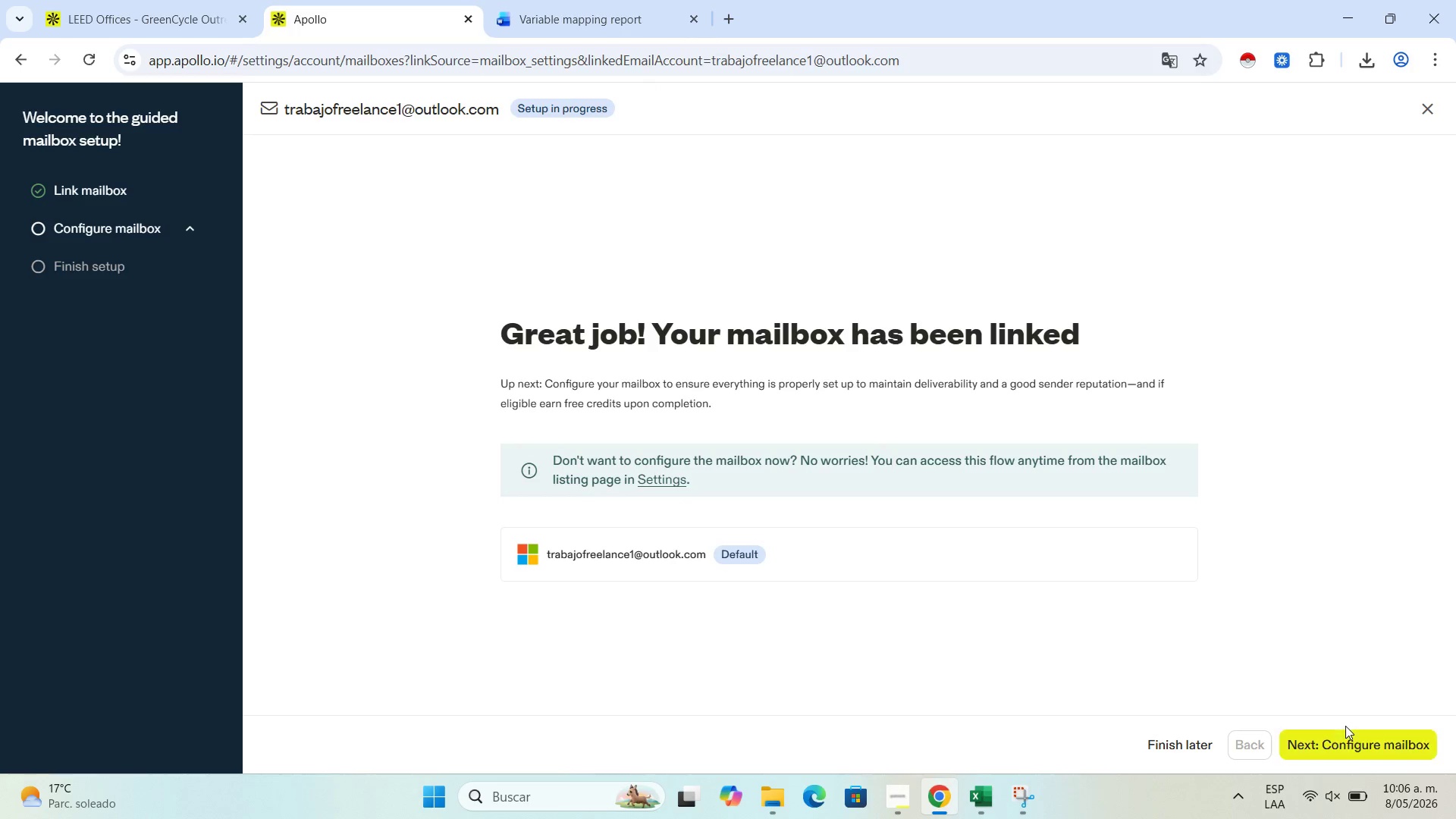 
left_click([1341, 739])
 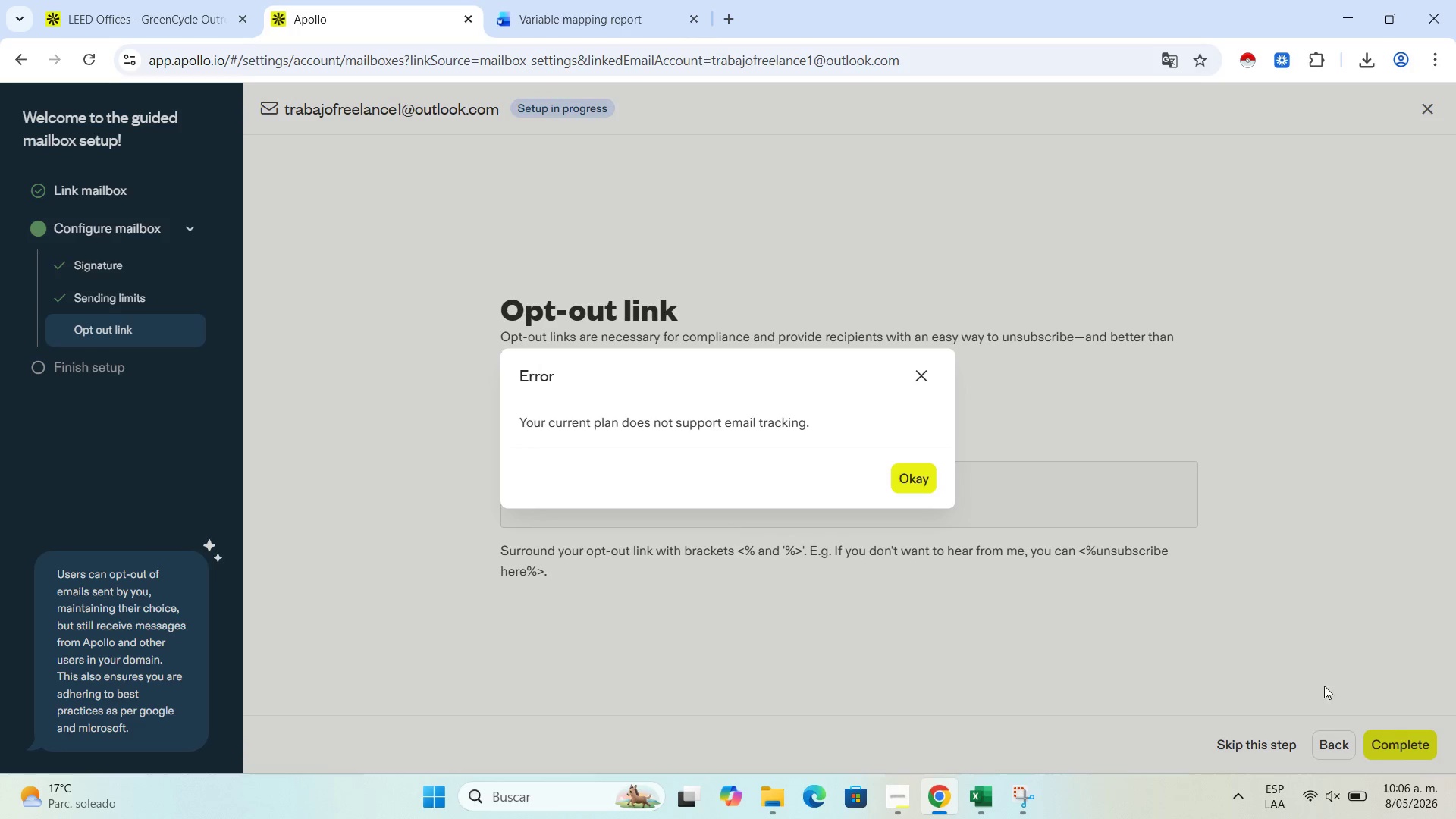 
wait(5.16)
 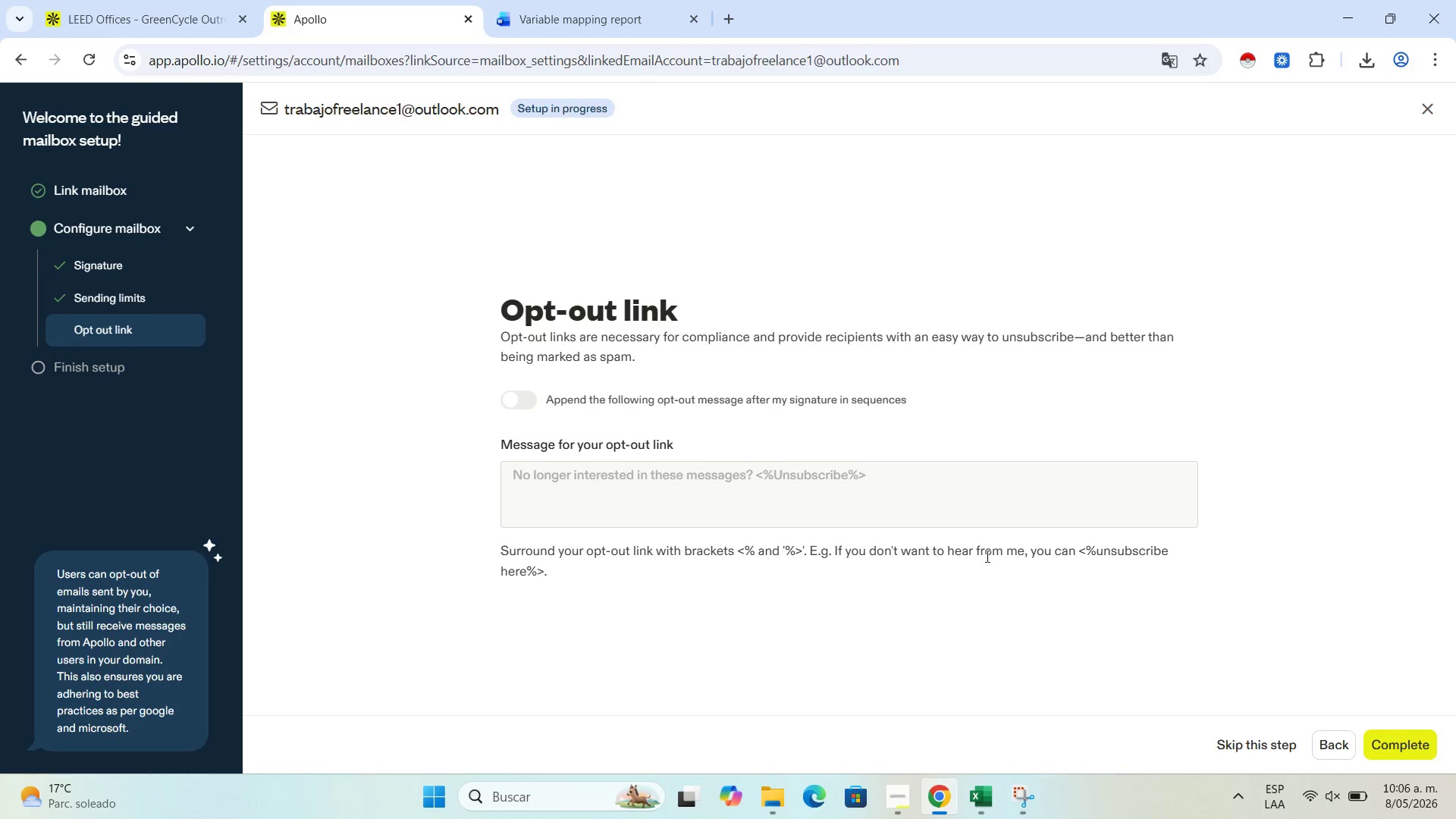 
left_click([931, 372])
 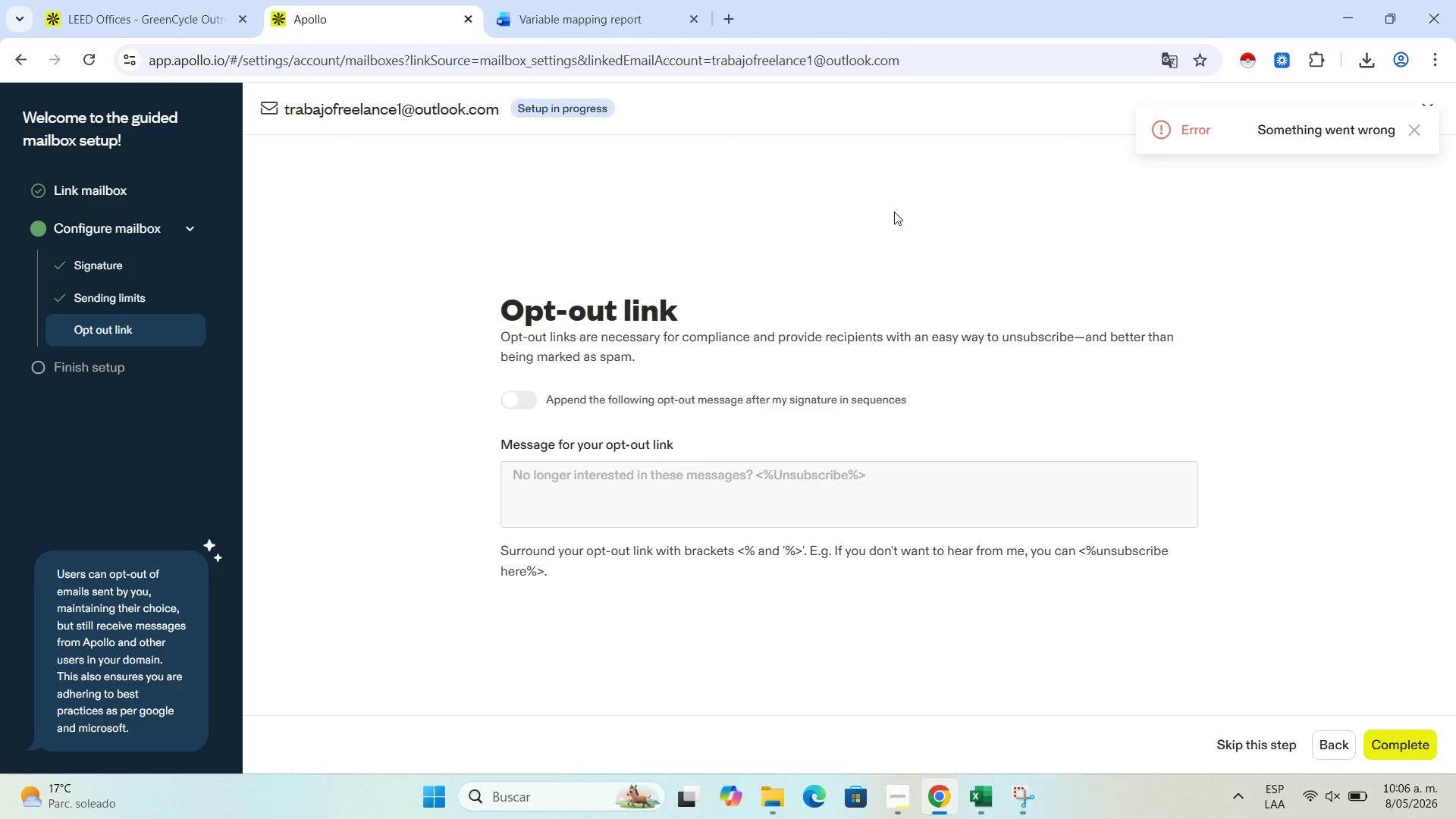 
wait(37.01)
 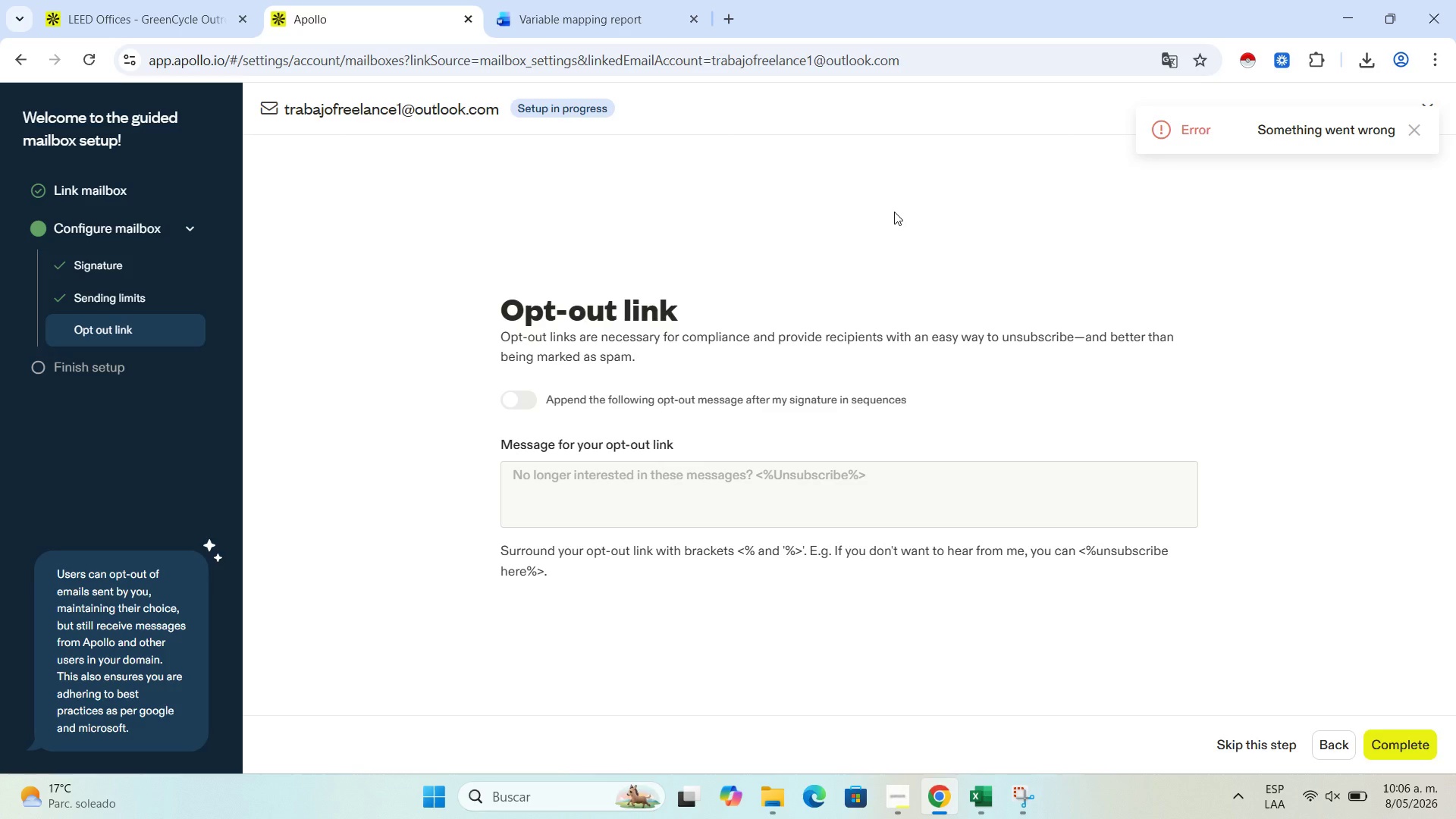 
left_click([1261, 747])
 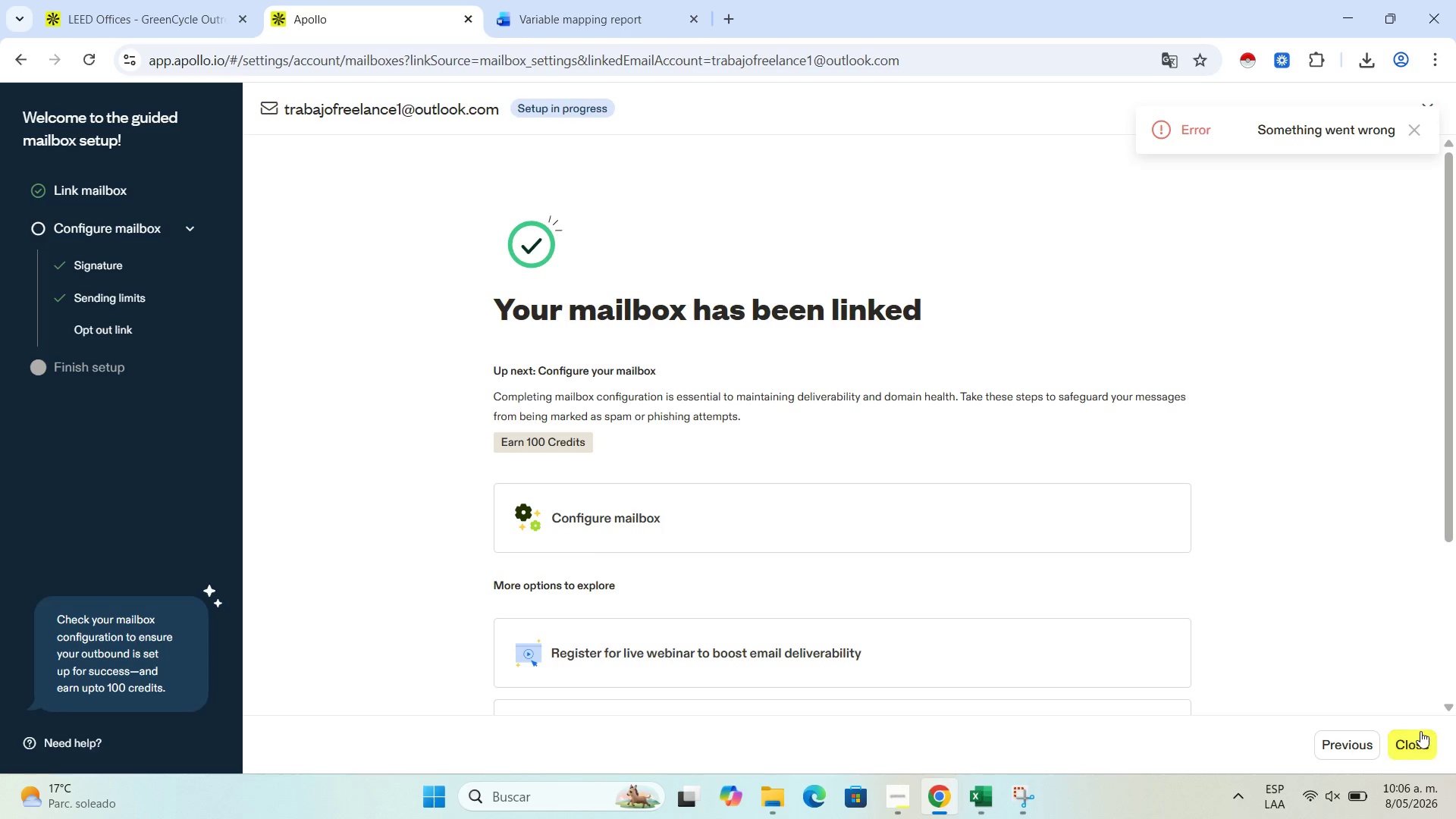 
left_click([1419, 744])
 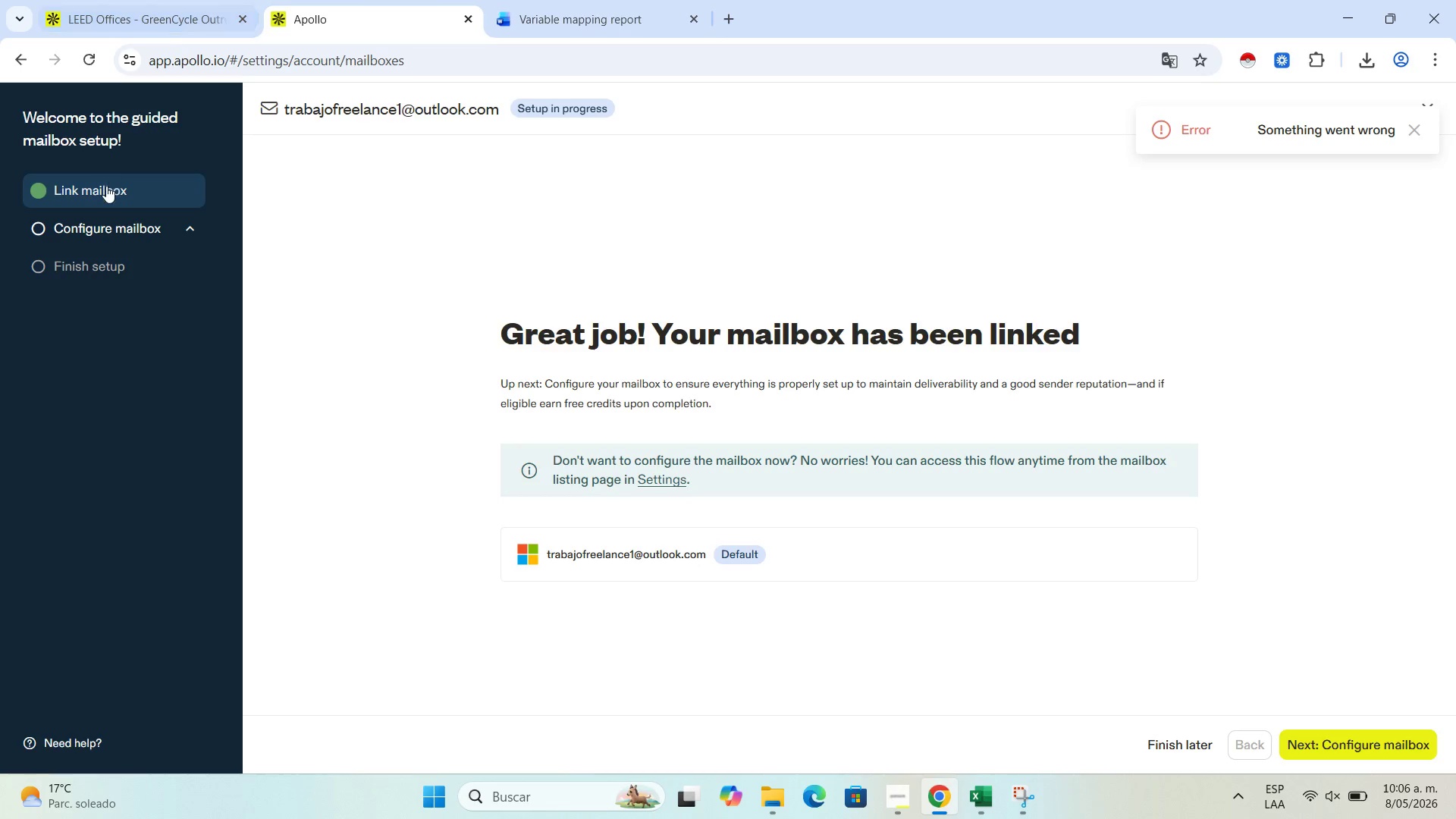 
wait(7.09)
 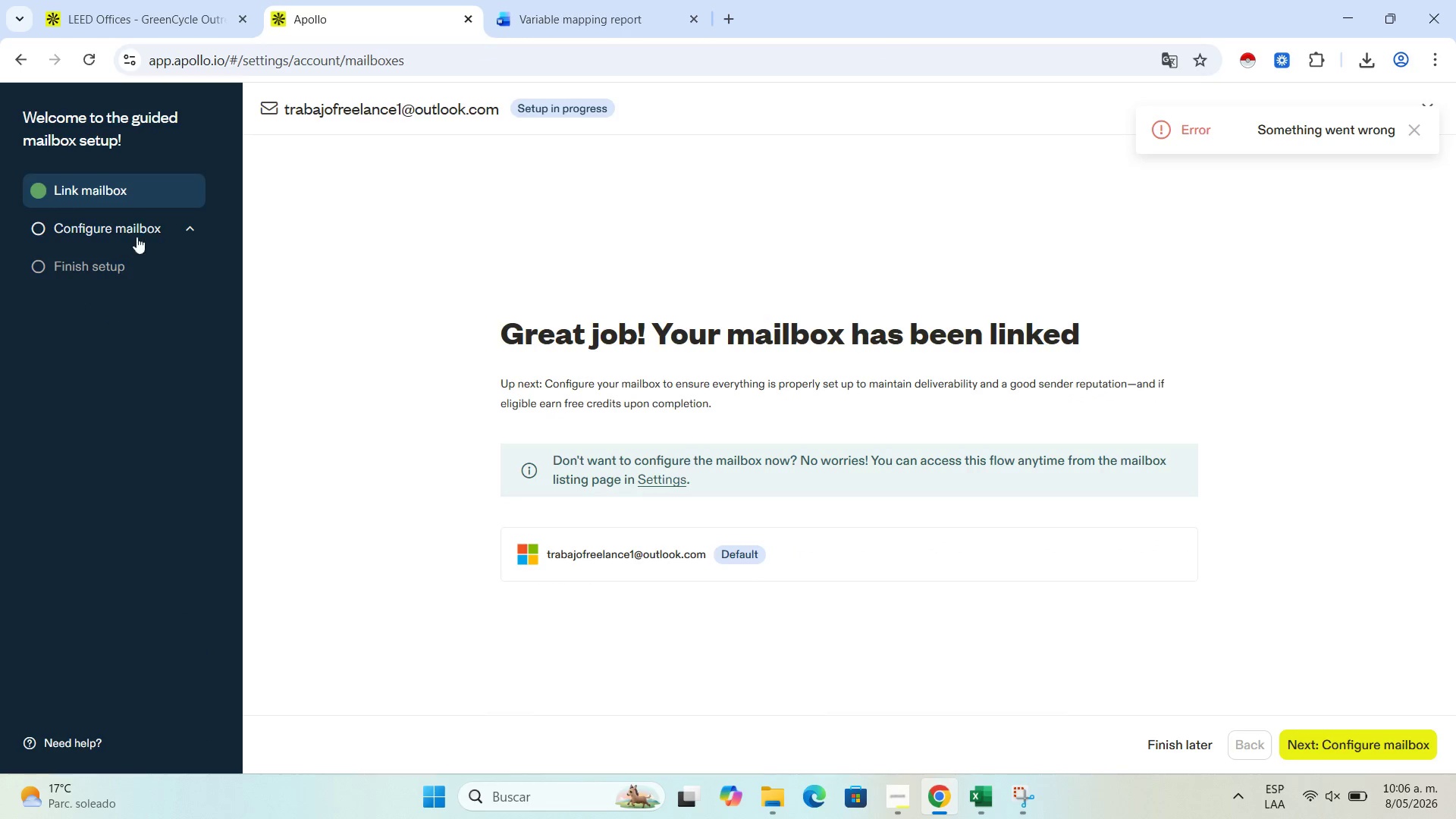 
left_click([115, 271])
 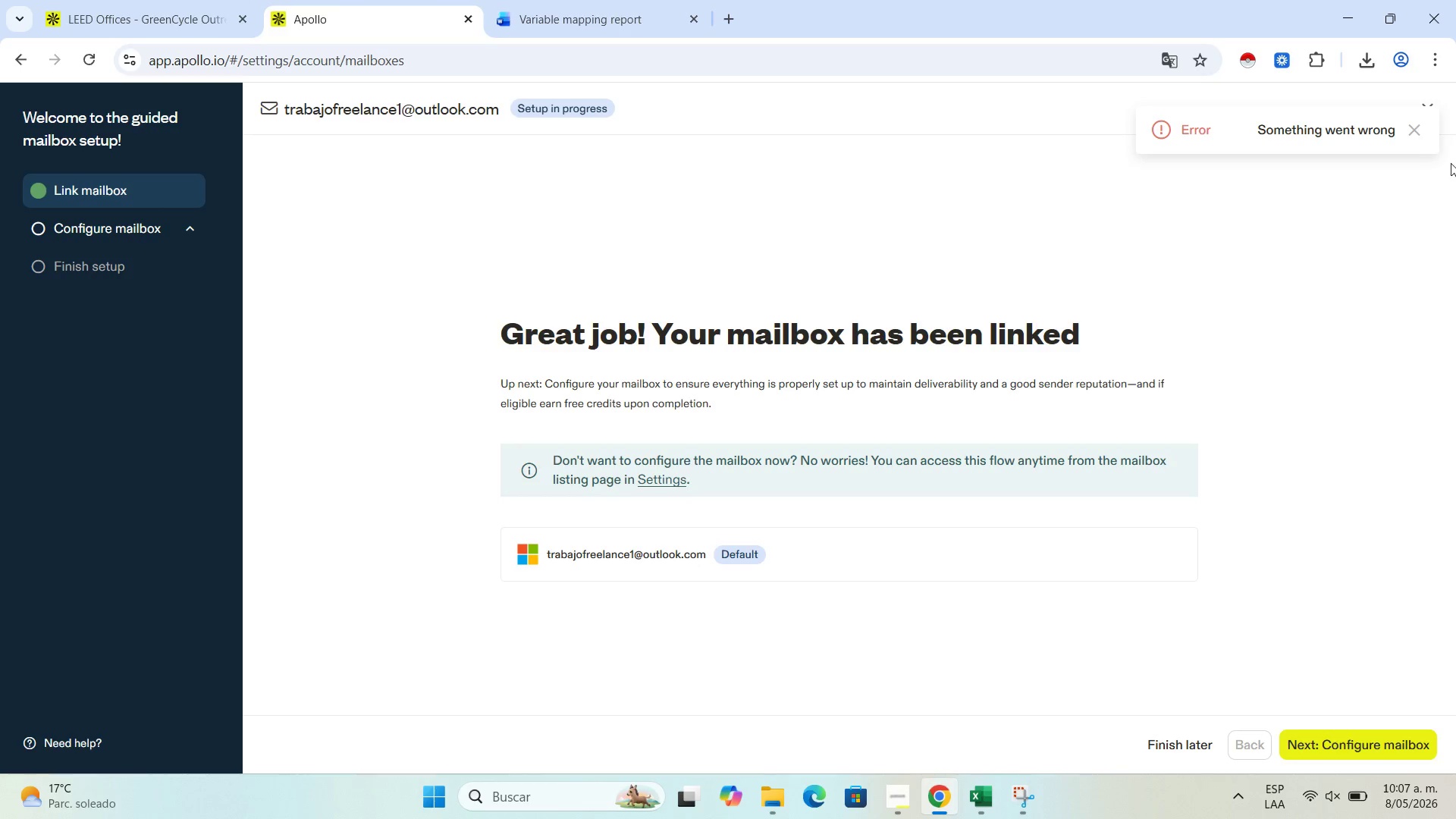 
left_click([1416, 127])
 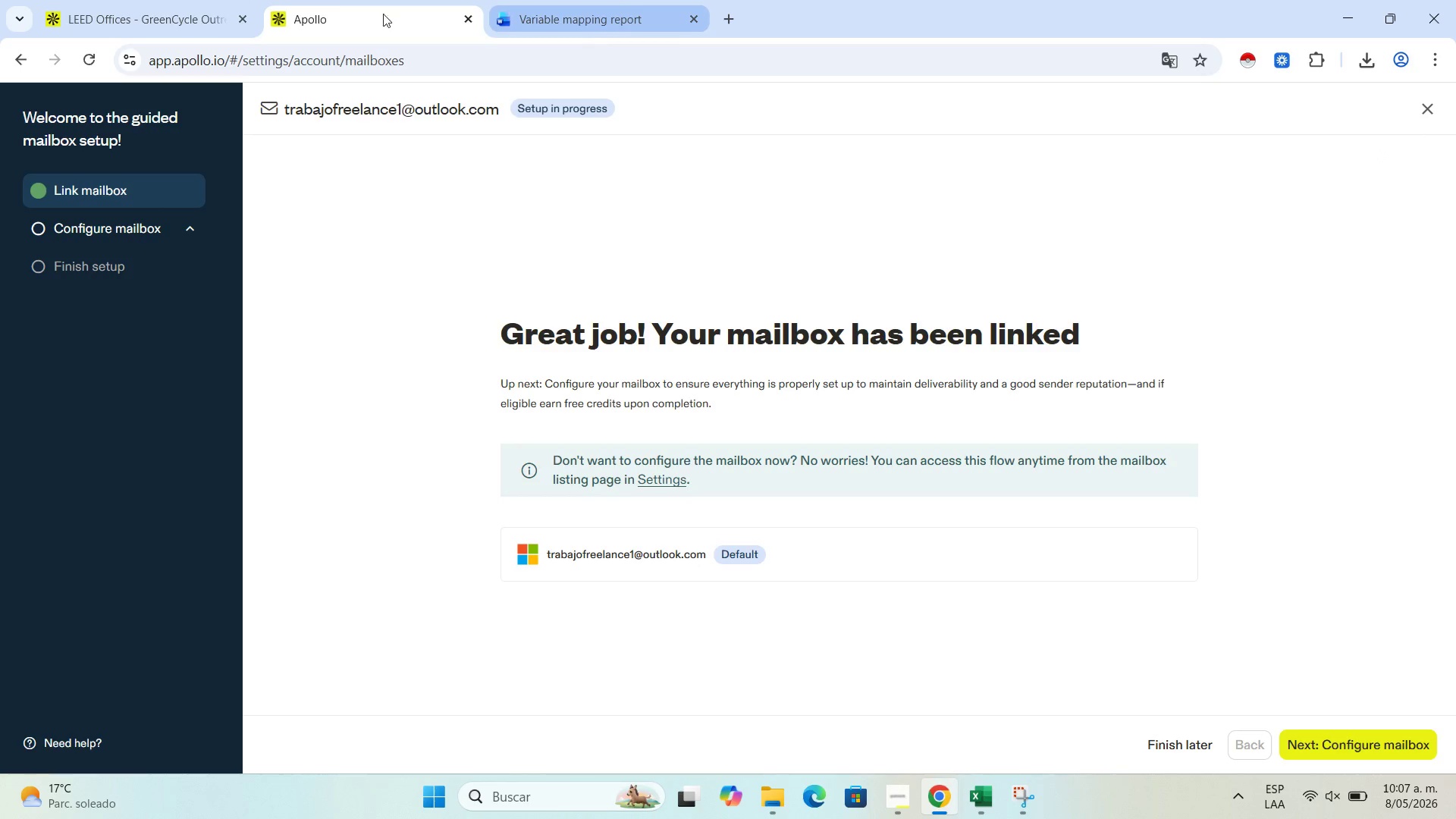 
right_click([328, 0])
 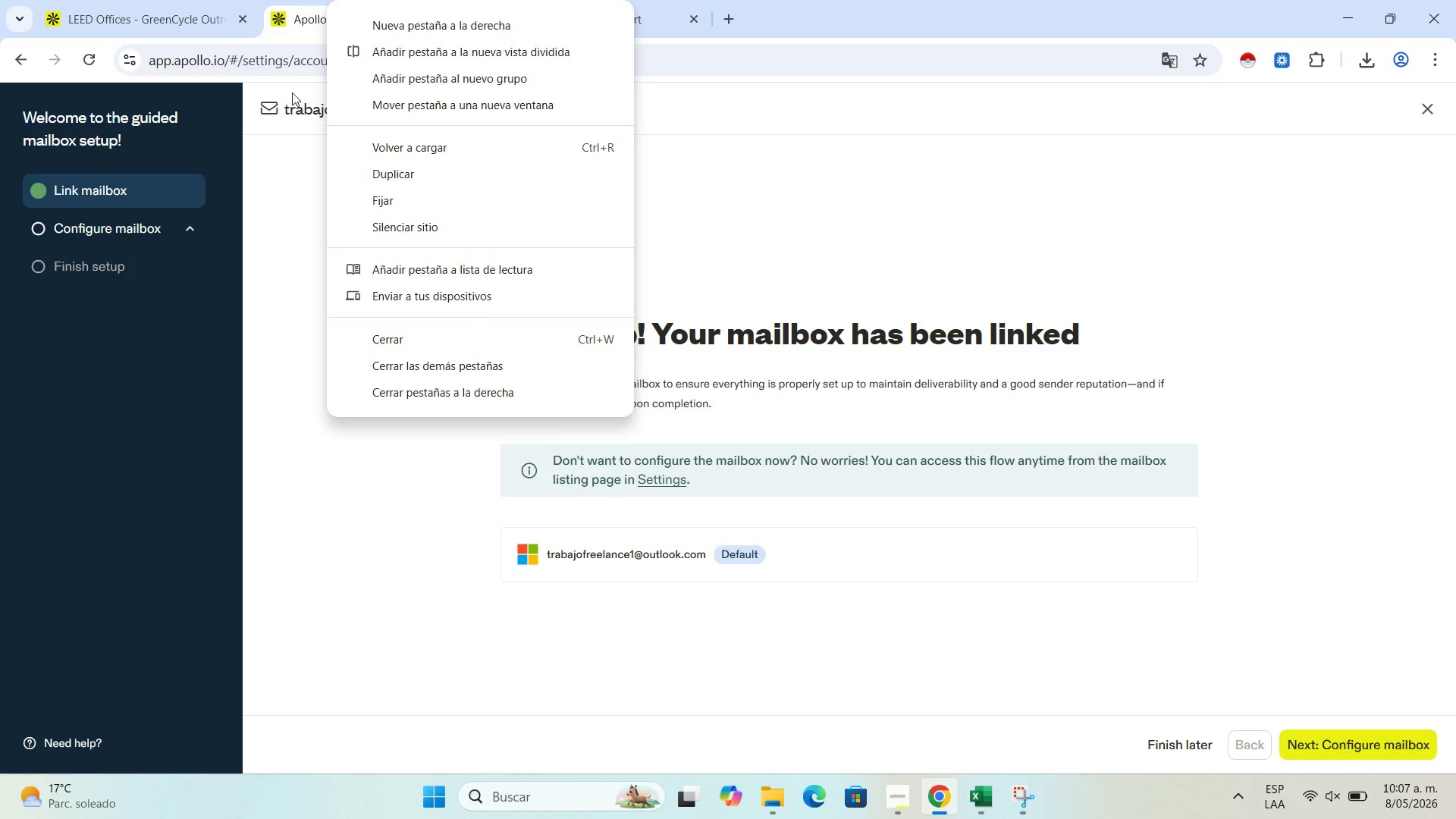 
right_click([159, 0])
 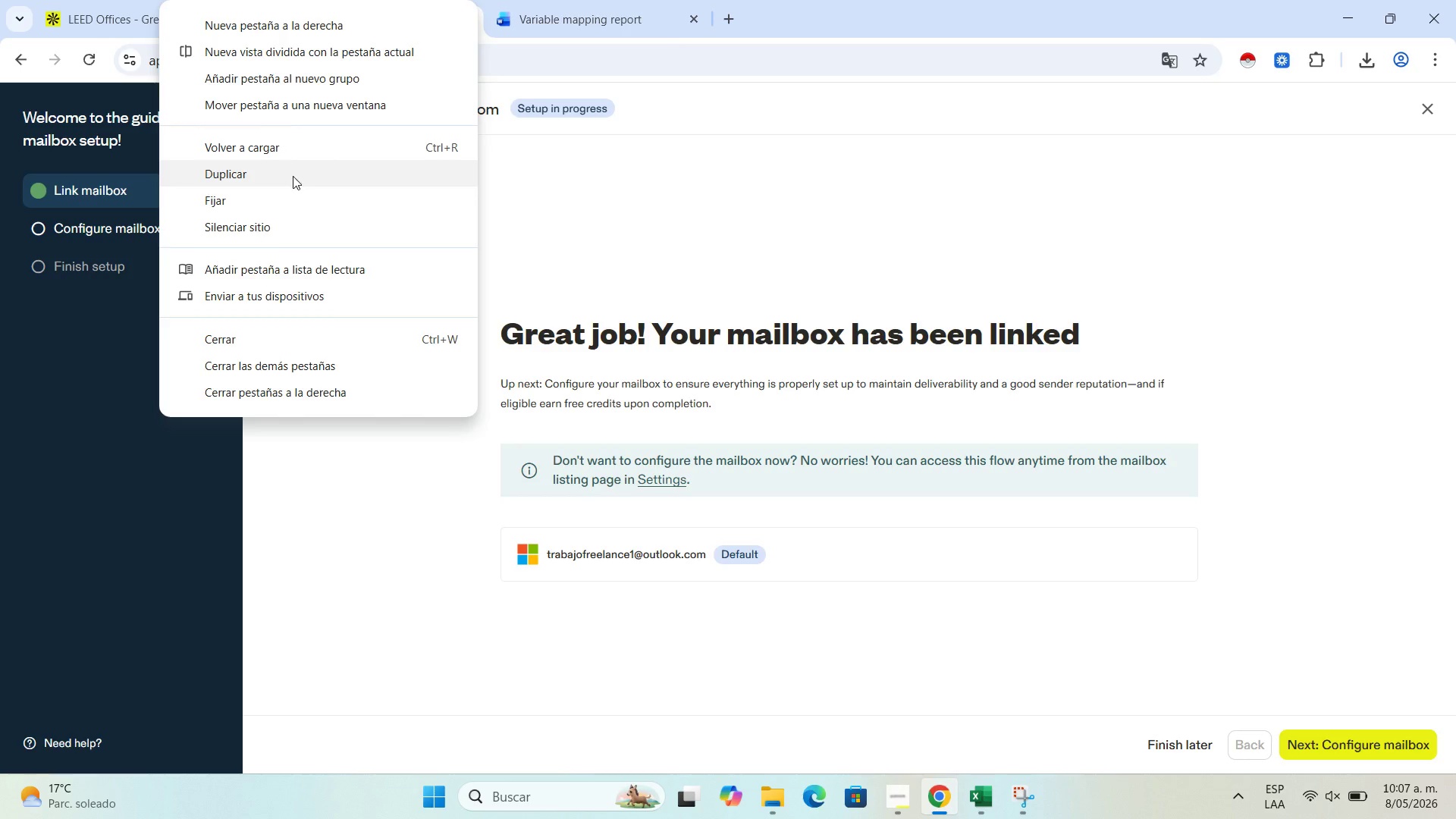 
left_click([291, 174])
 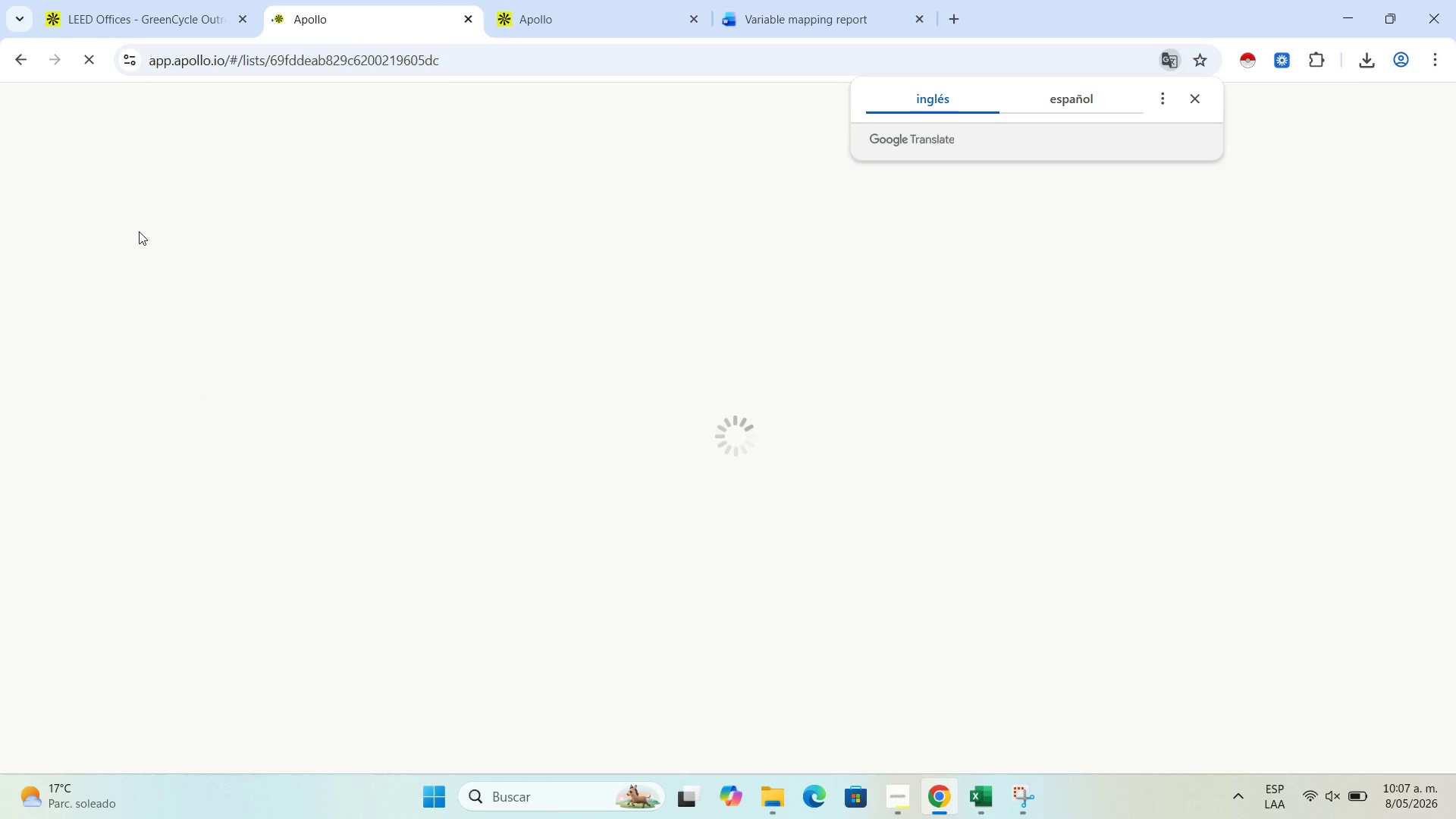 
wait(9.08)
 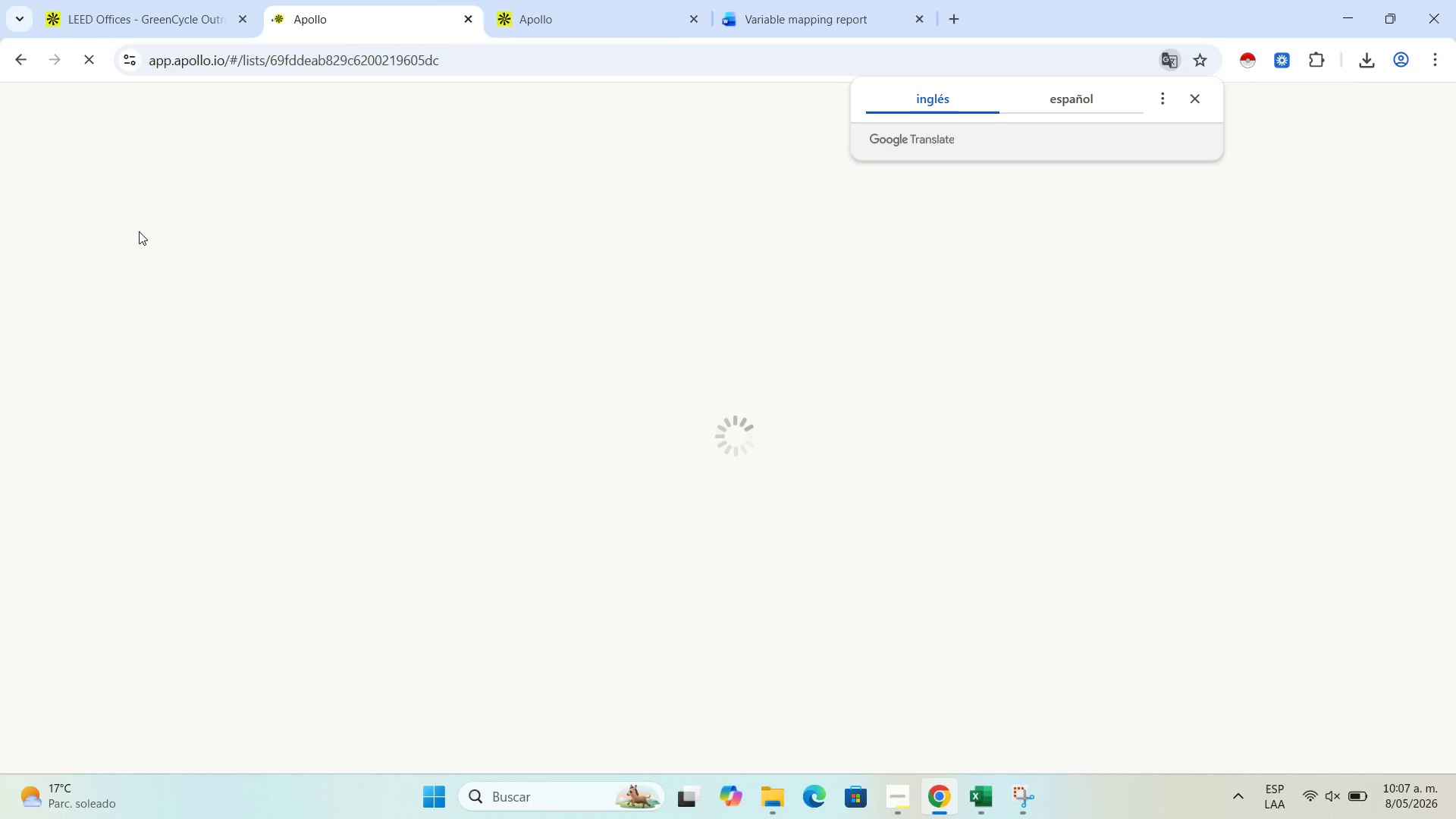 
left_click([103, 369])
 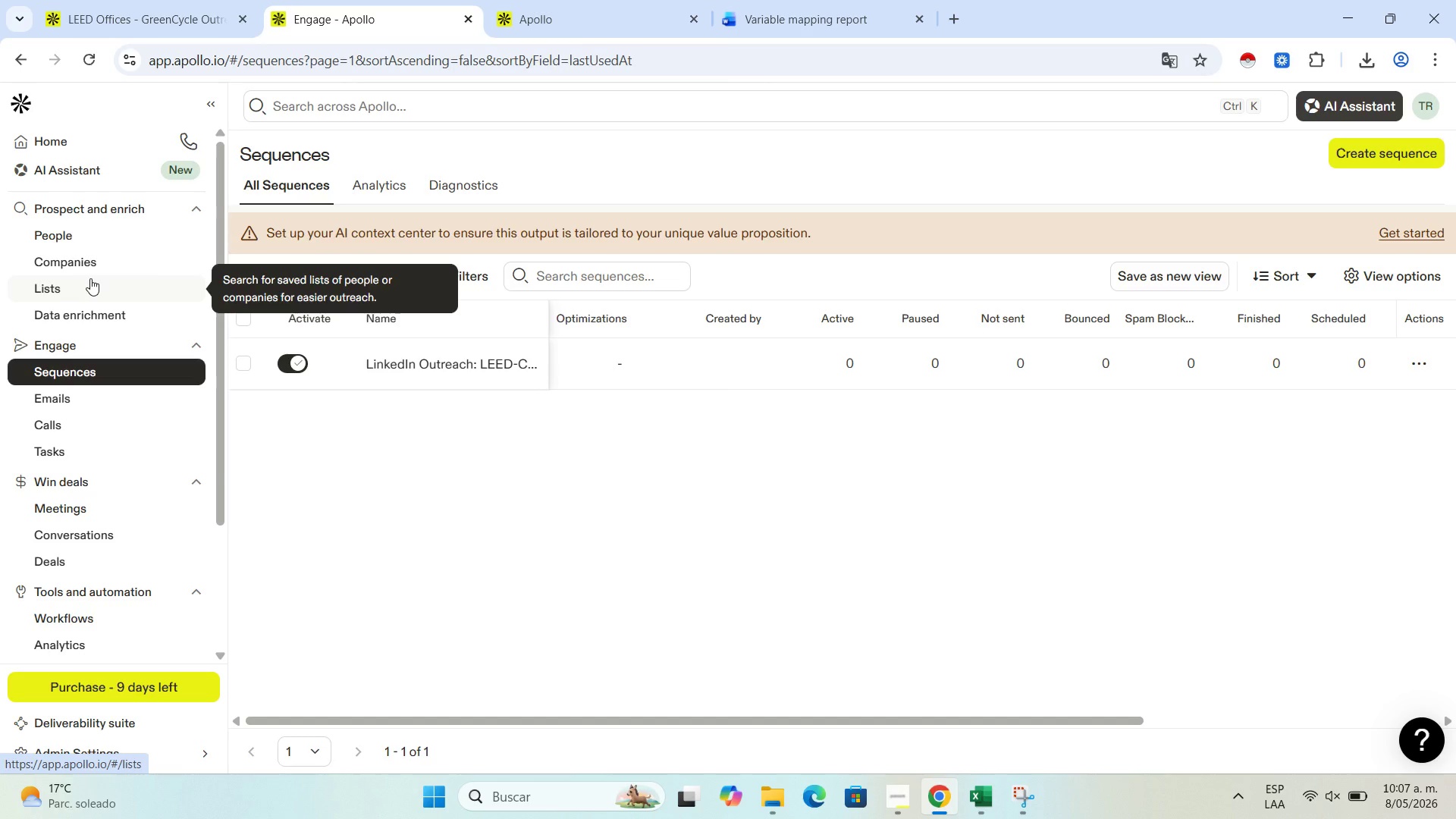 
wait(25.5)
 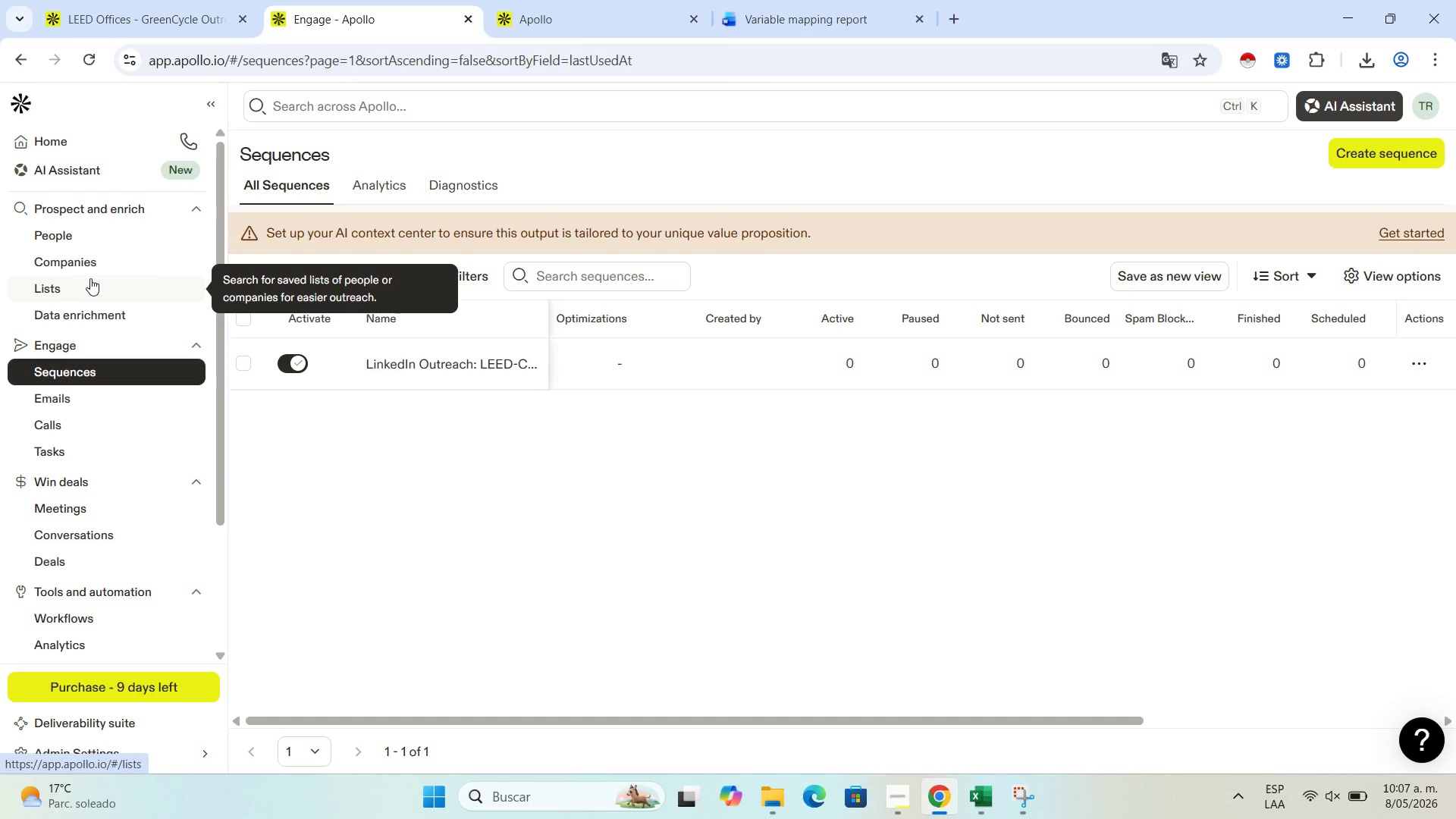 
key(Control+ControlLeft)
 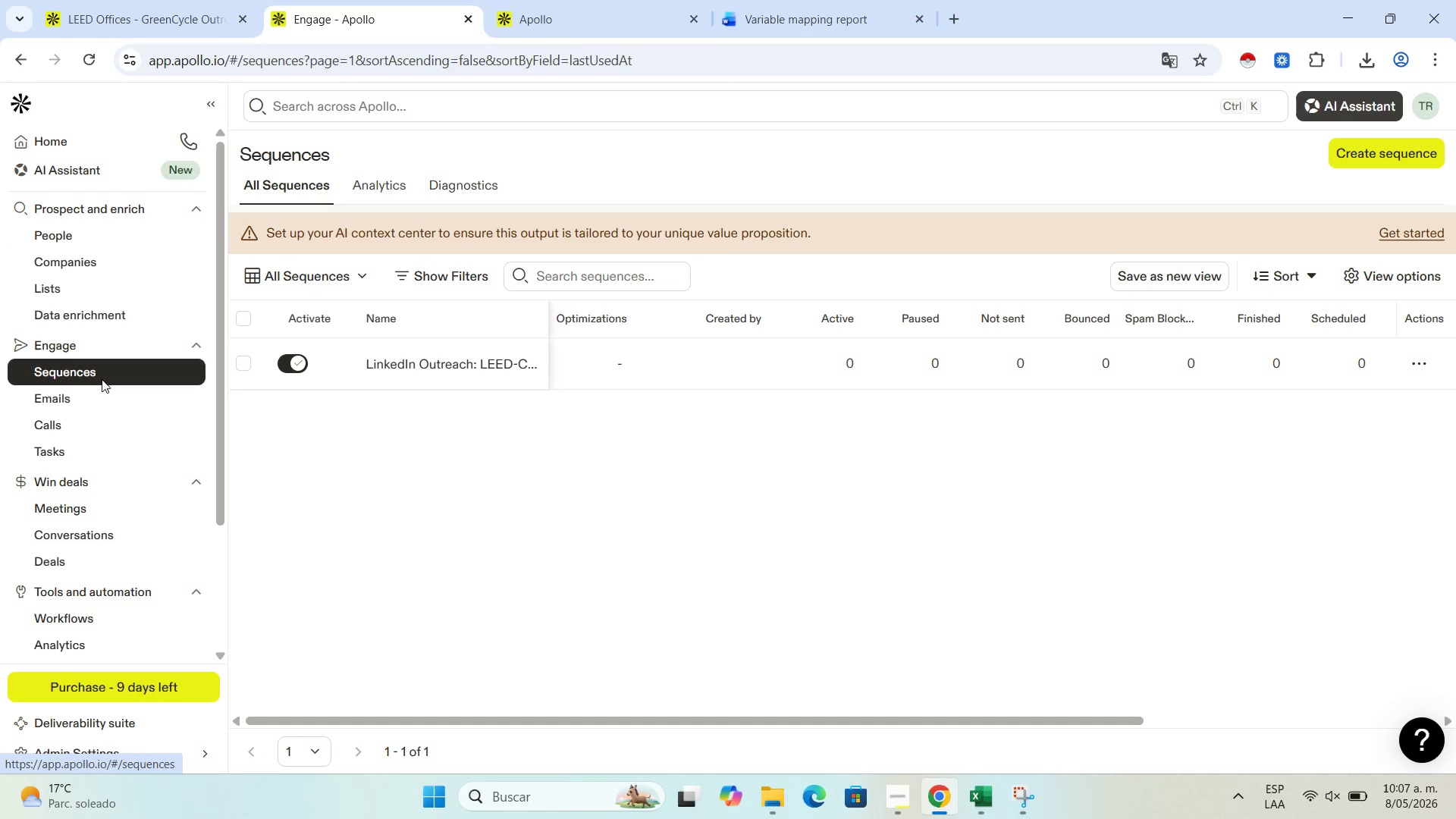 
left_click([425, 355])
 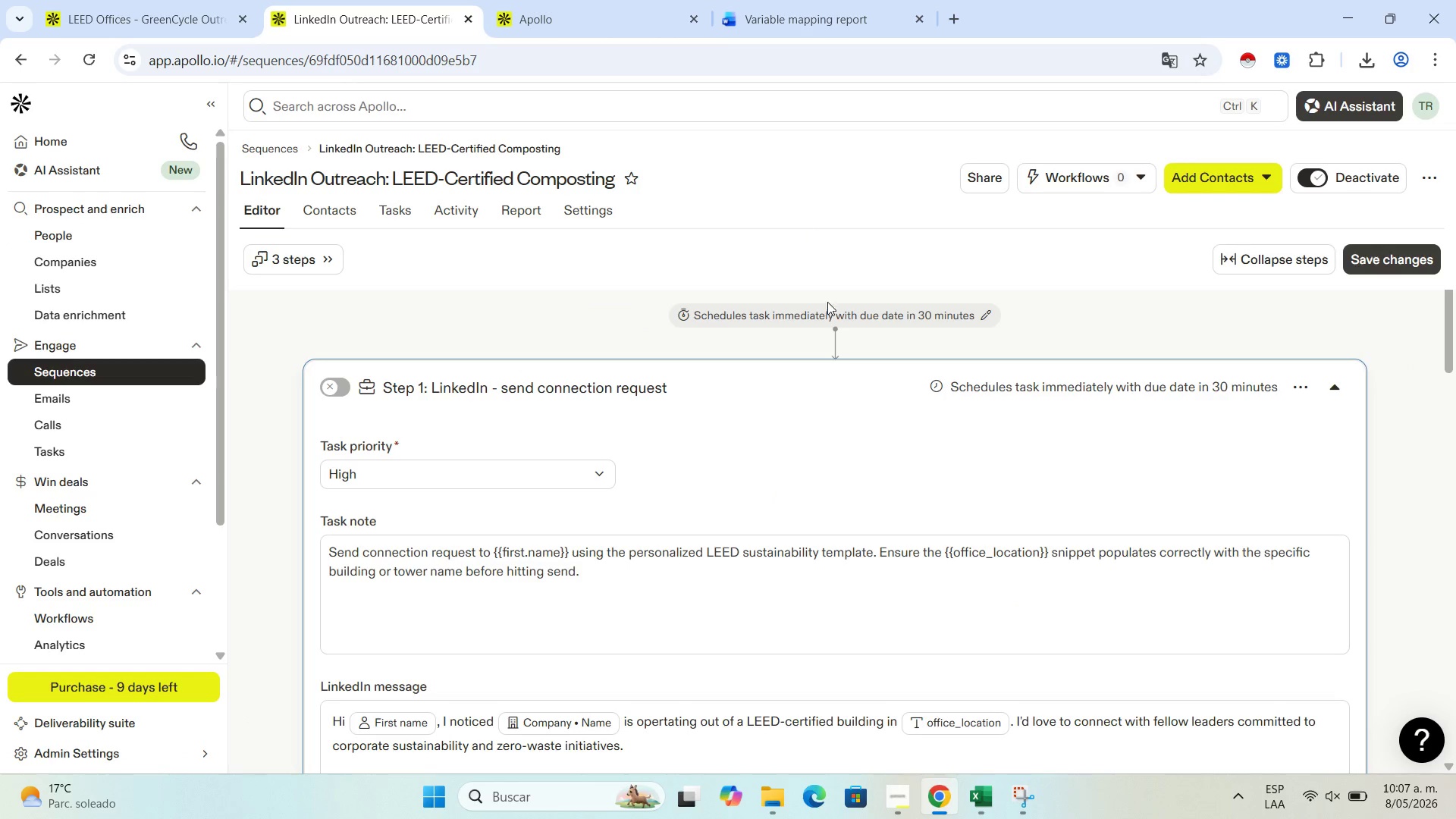 
scroll: coordinate [716, 405], scroll_direction: down, amount: 3.0
 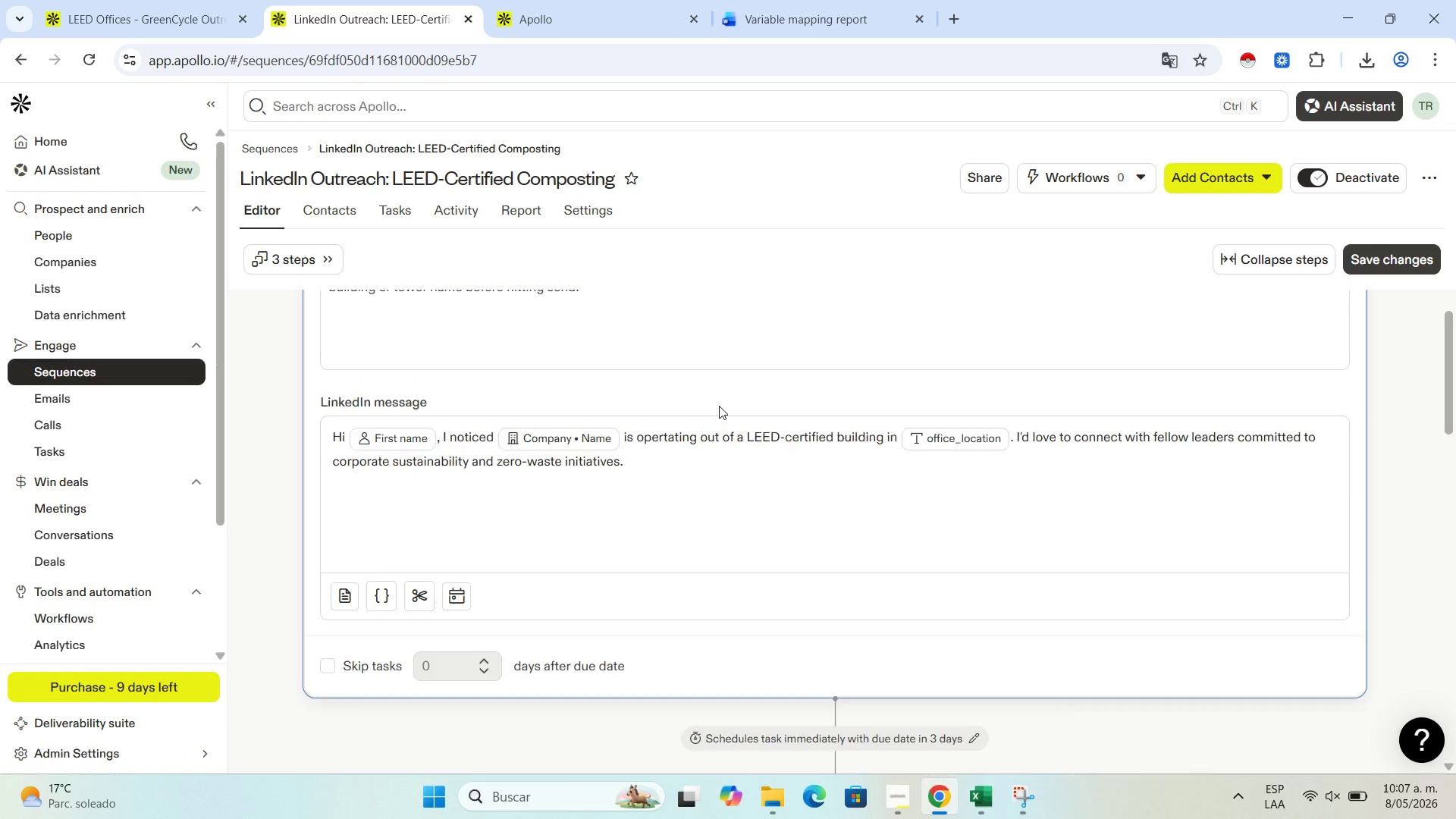 
scroll: coordinate [719, 405], scroll_direction: up, amount: 4.0
 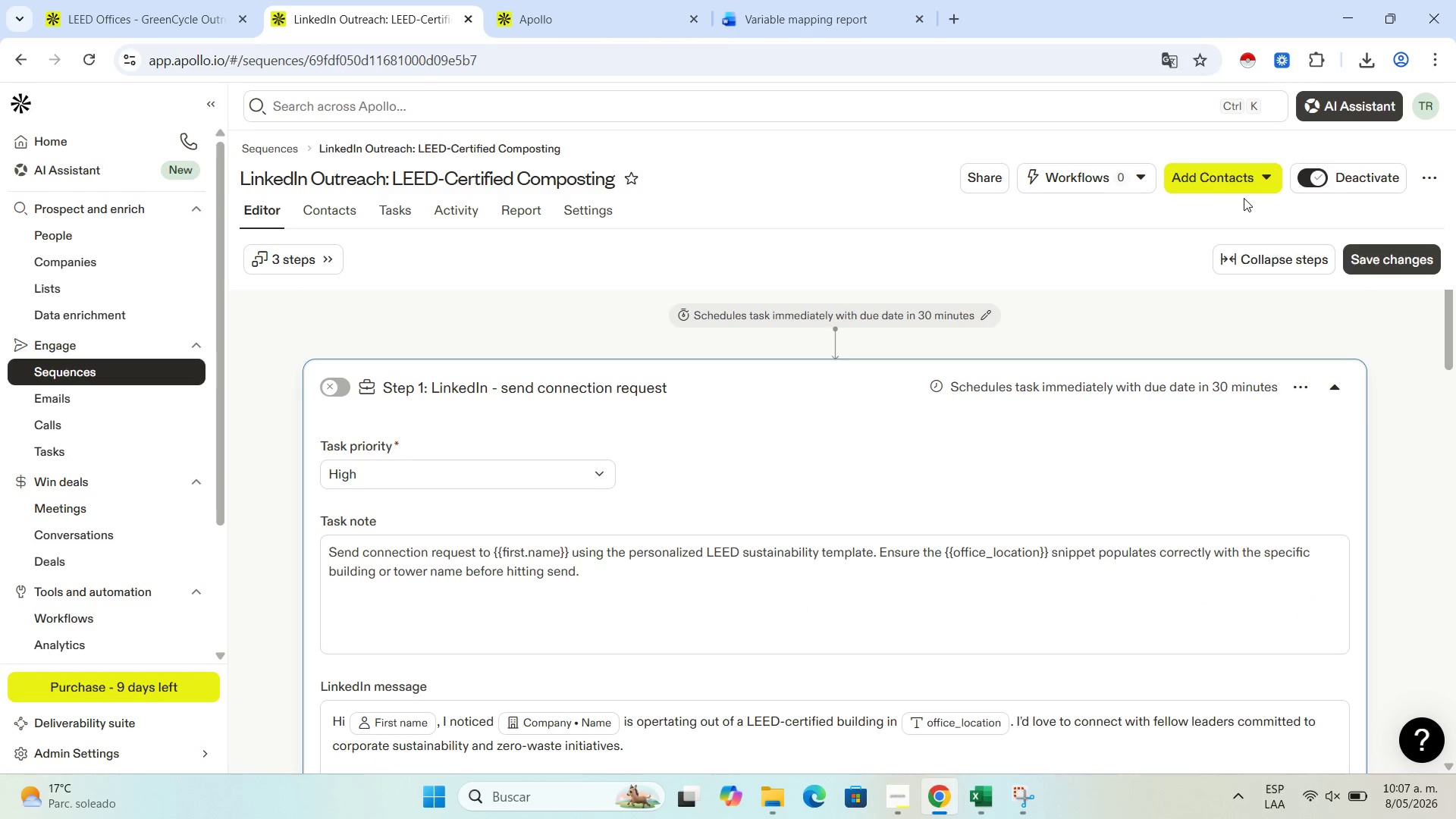 
left_click([1244, 190])
 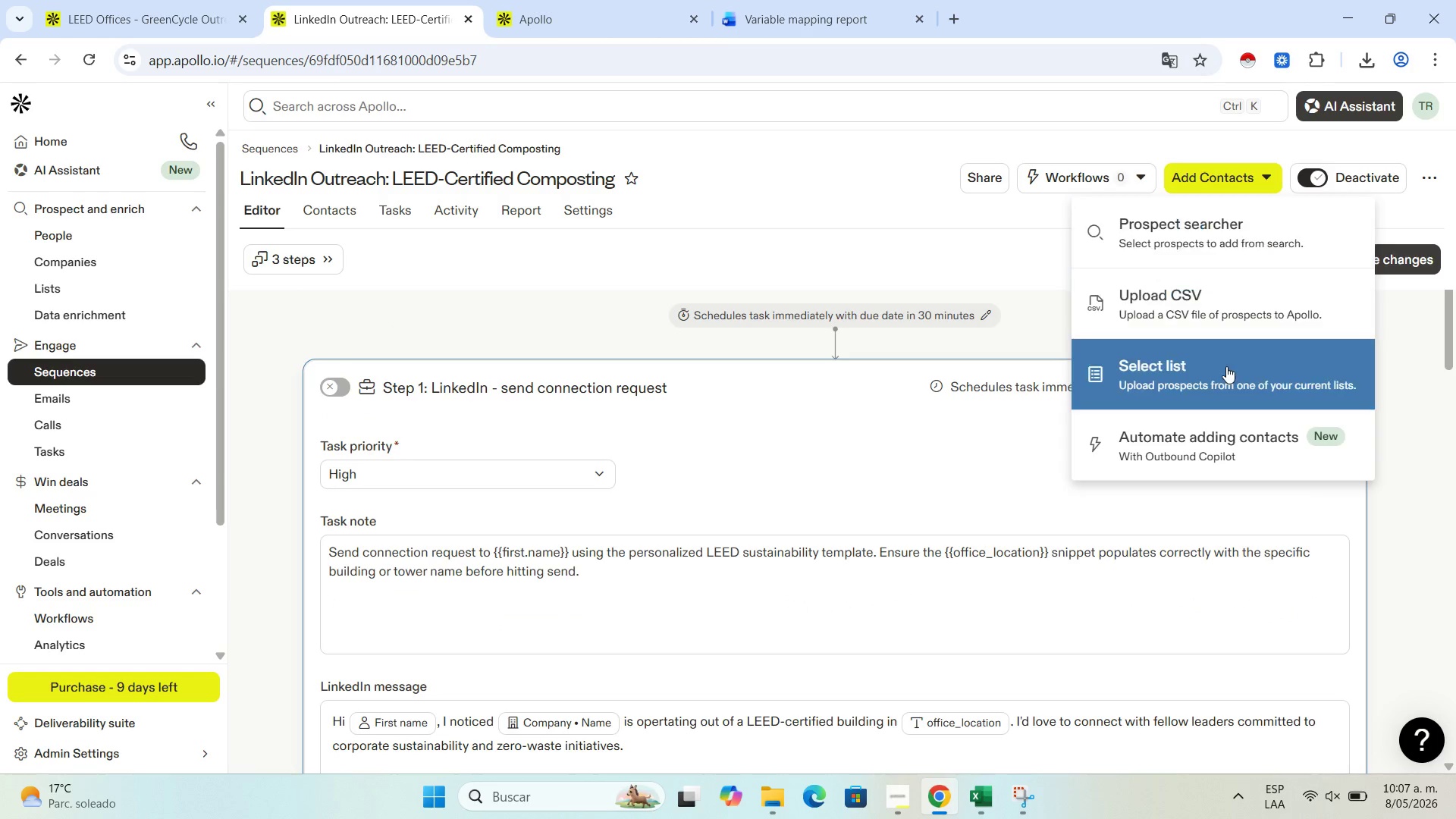 
left_click([1225, 373])
 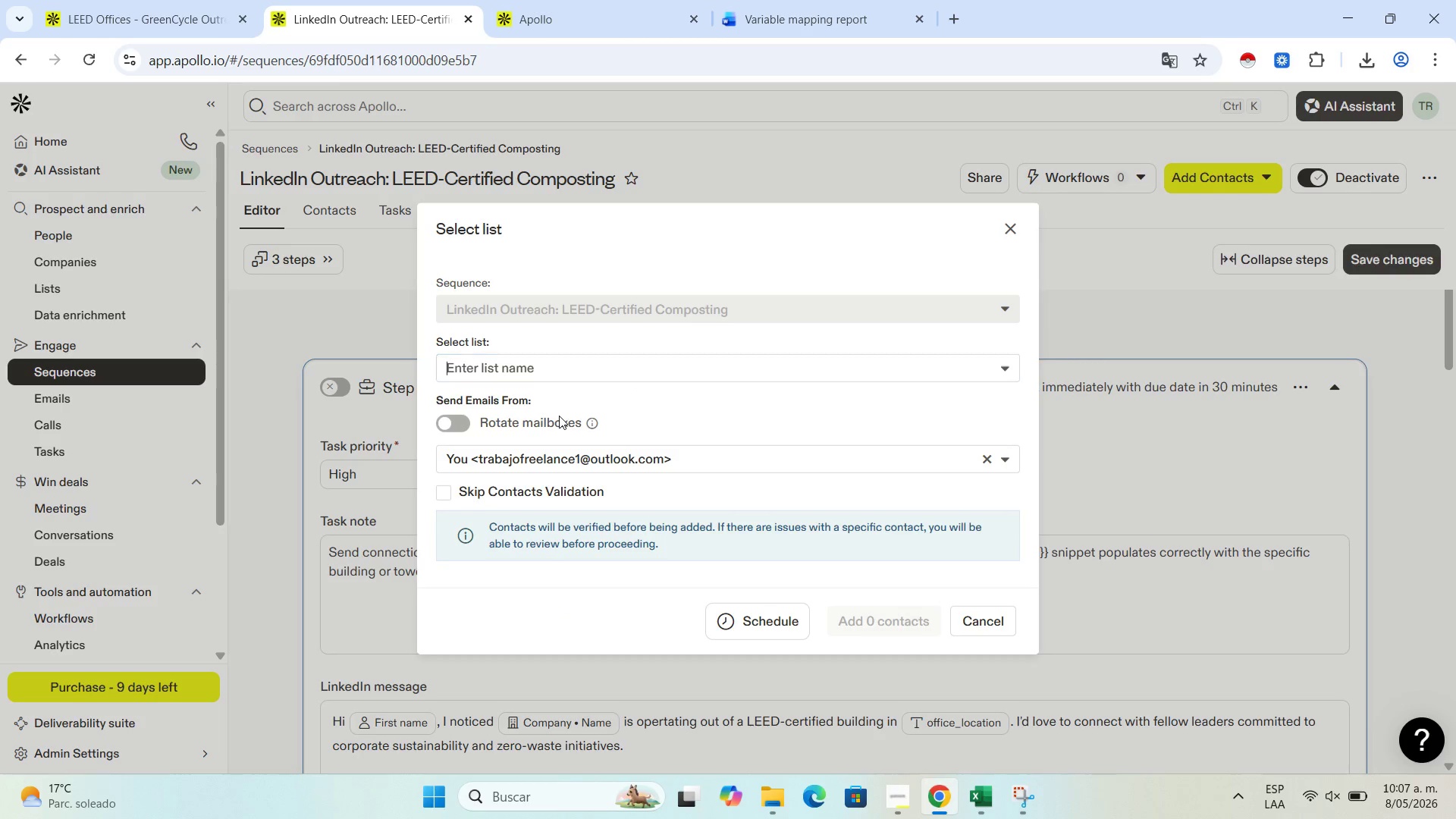 
left_click([568, 372])
 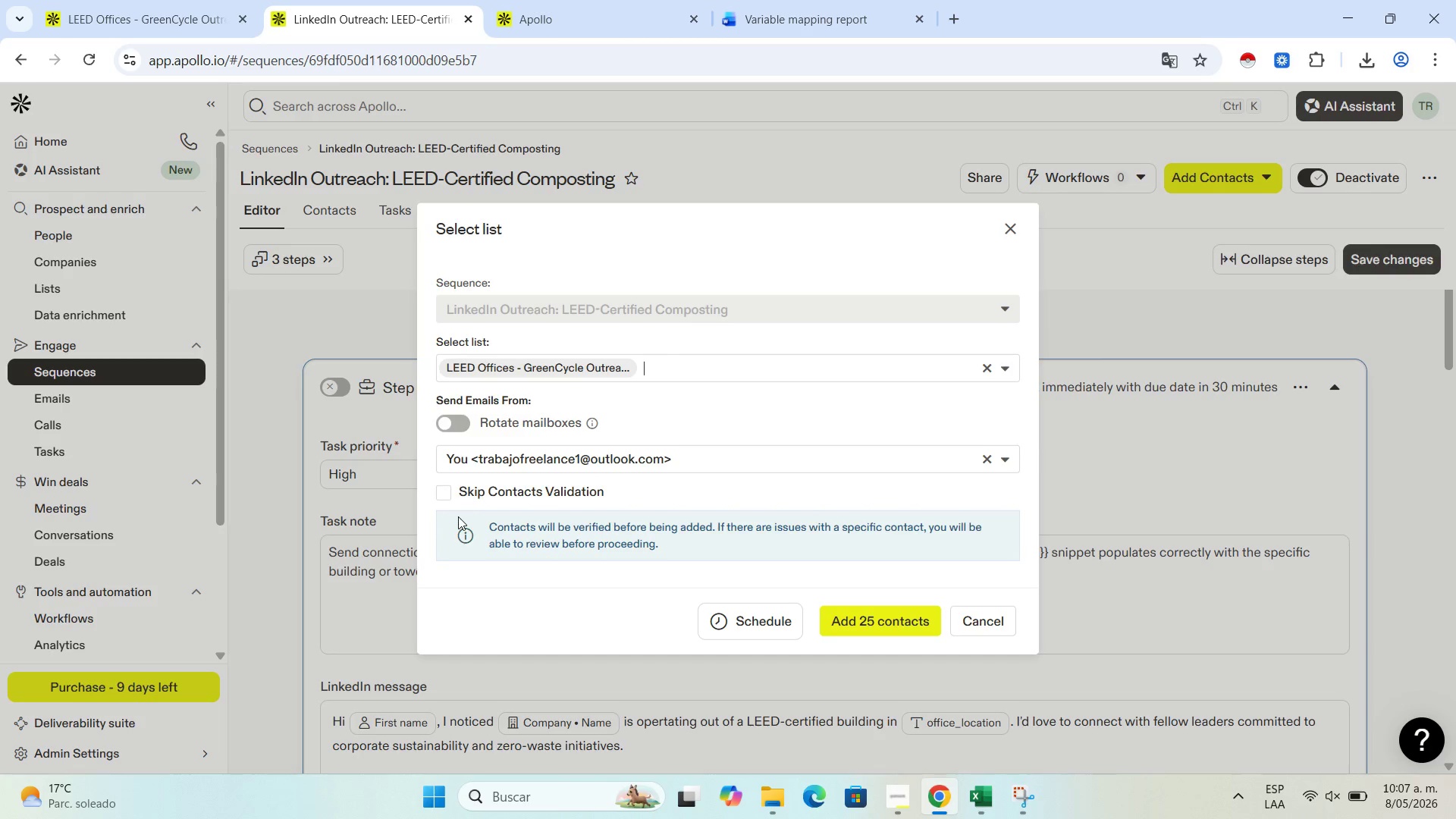 
wait(5.16)
 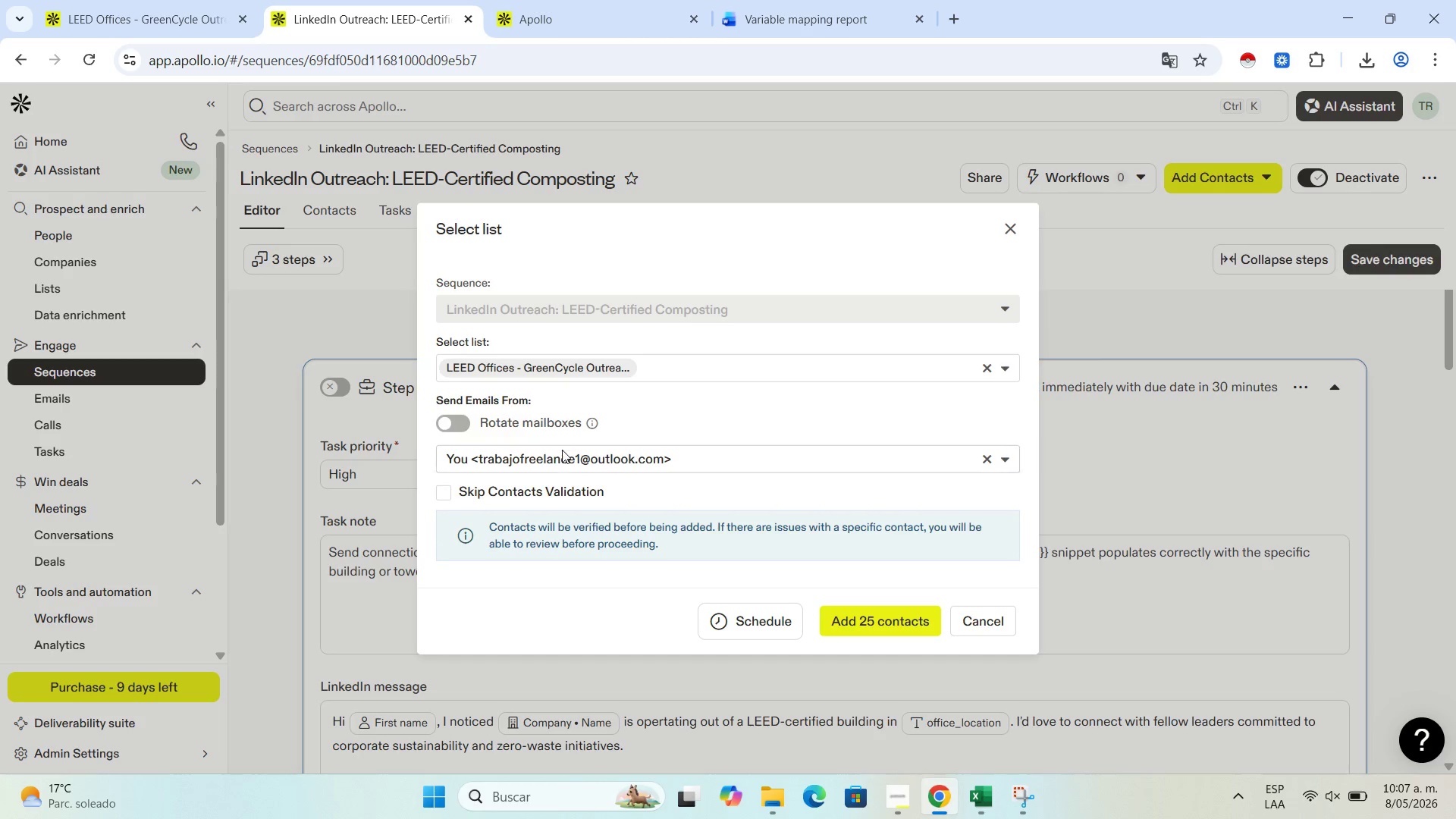 
left_click([448, 493])
 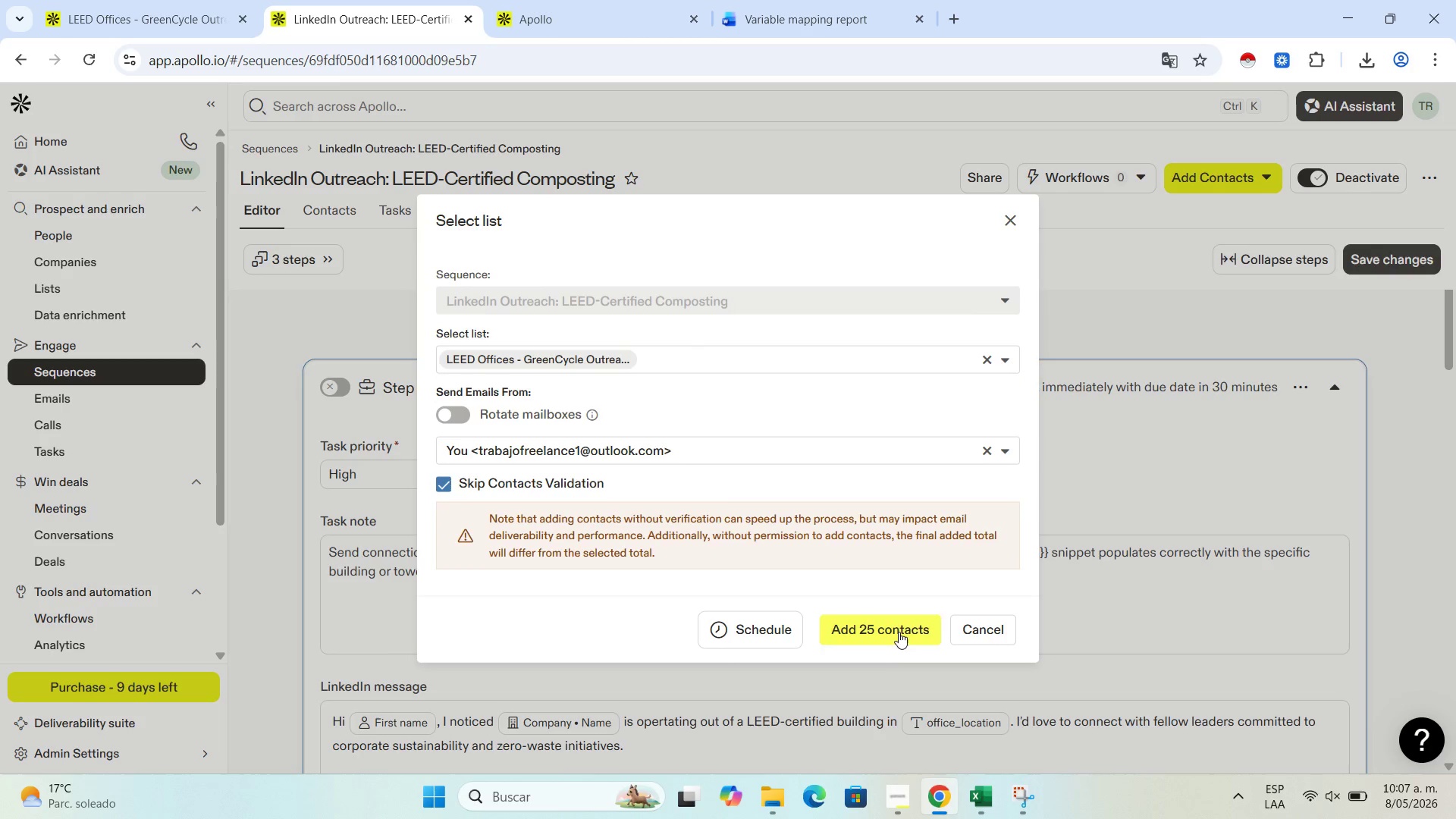 
left_click([899, 629])
 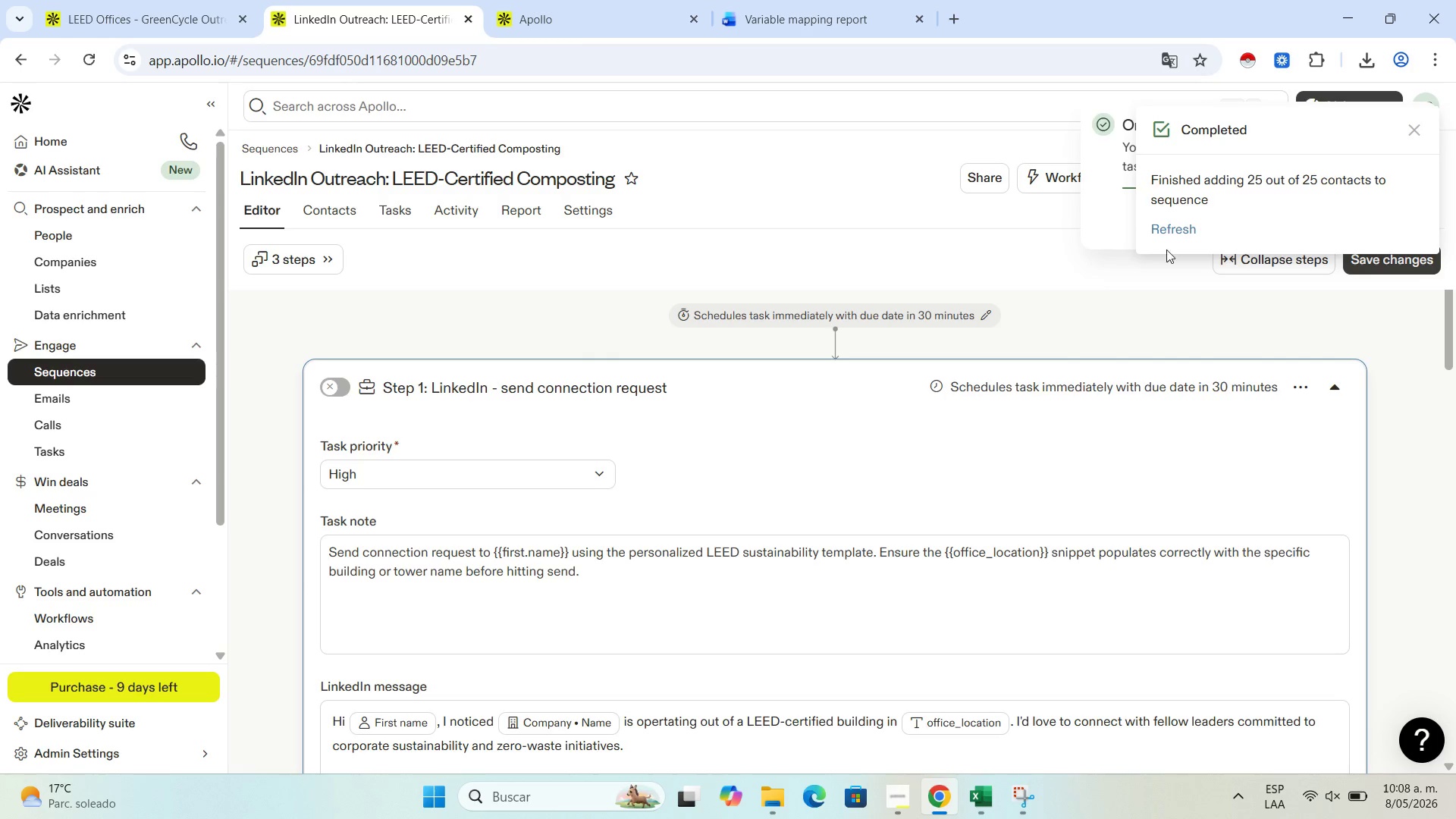 
left_click([1416, 131])
 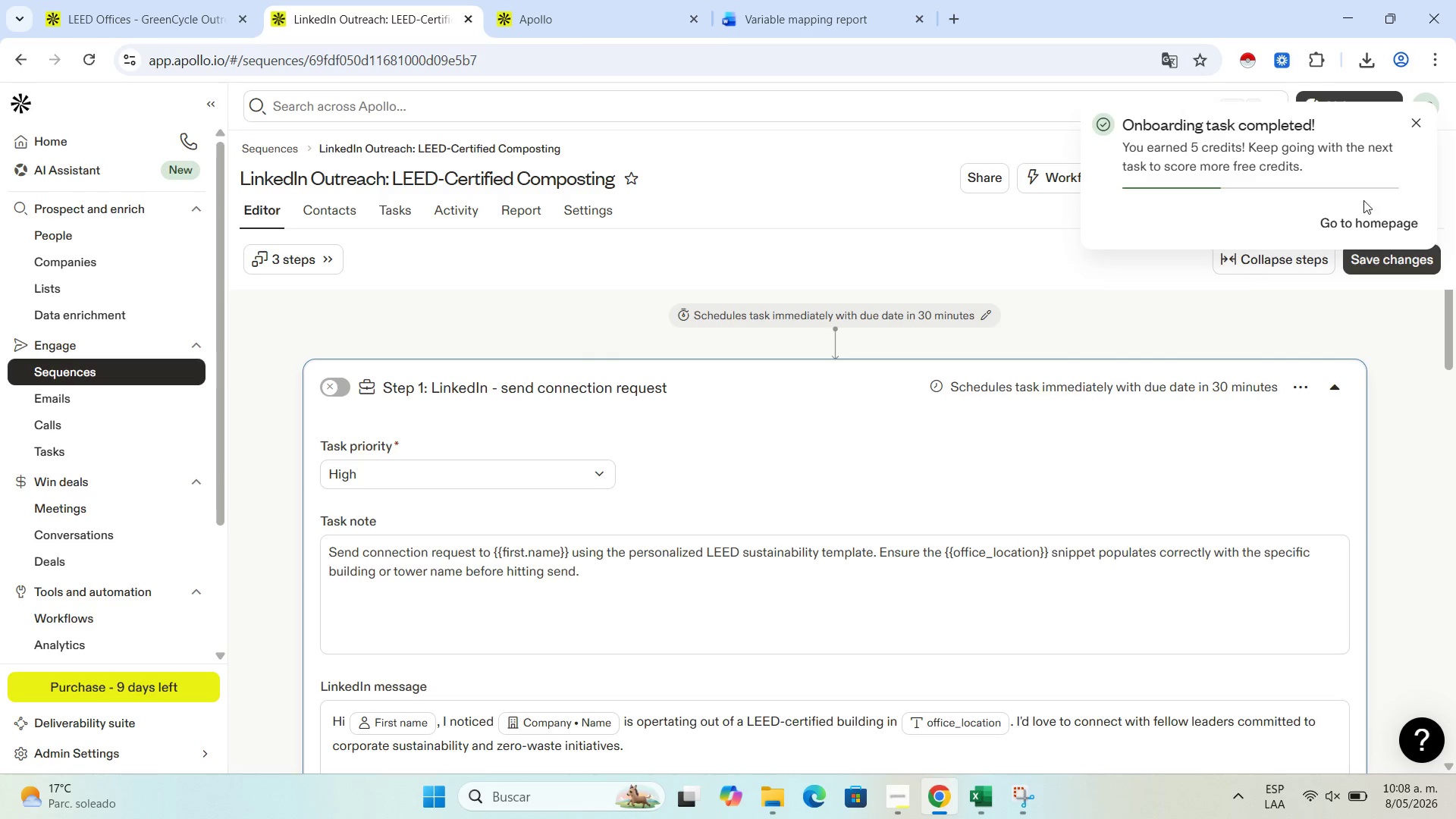 
left_click([1416, 127])
 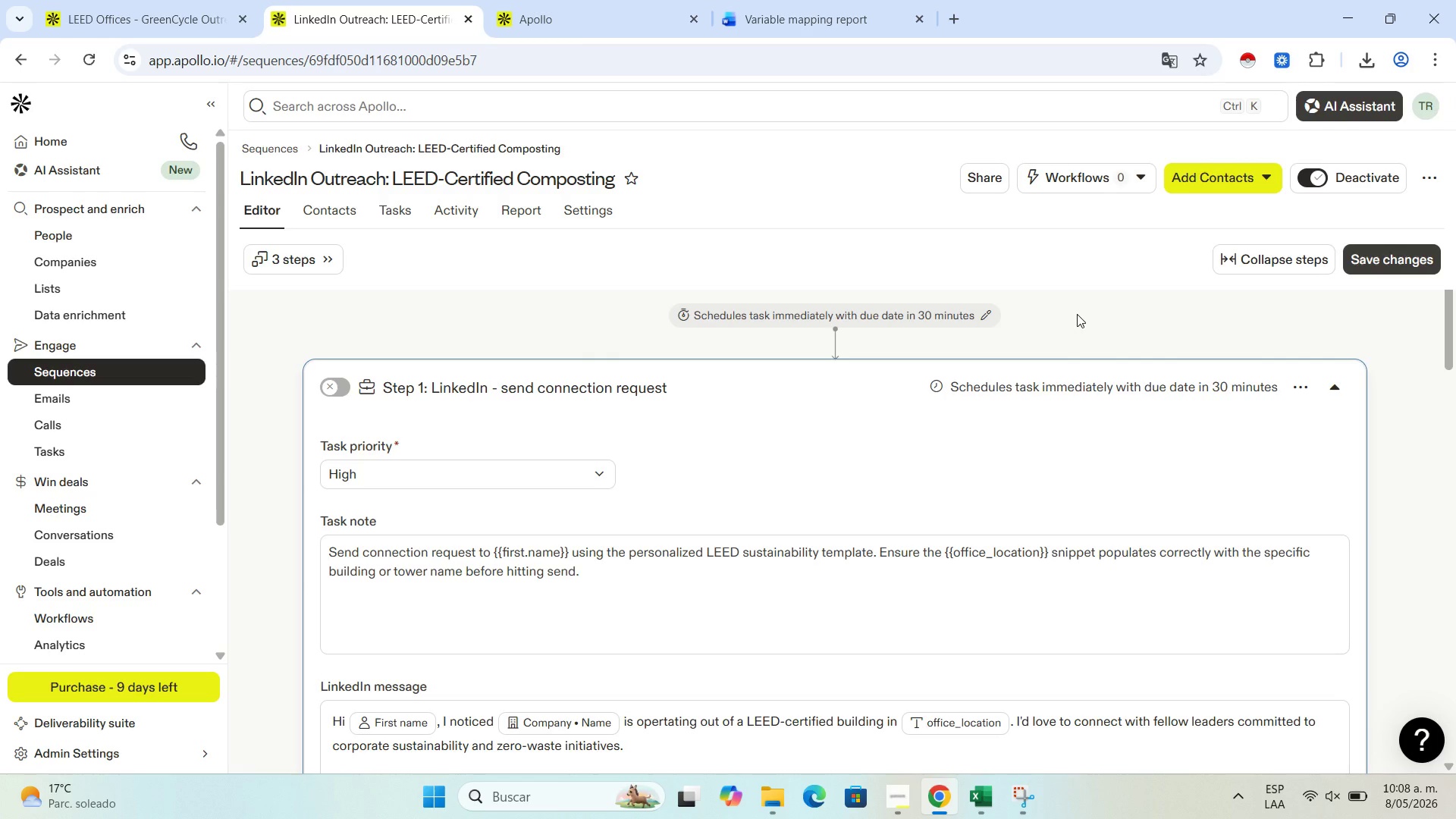 
wait(5.09)
 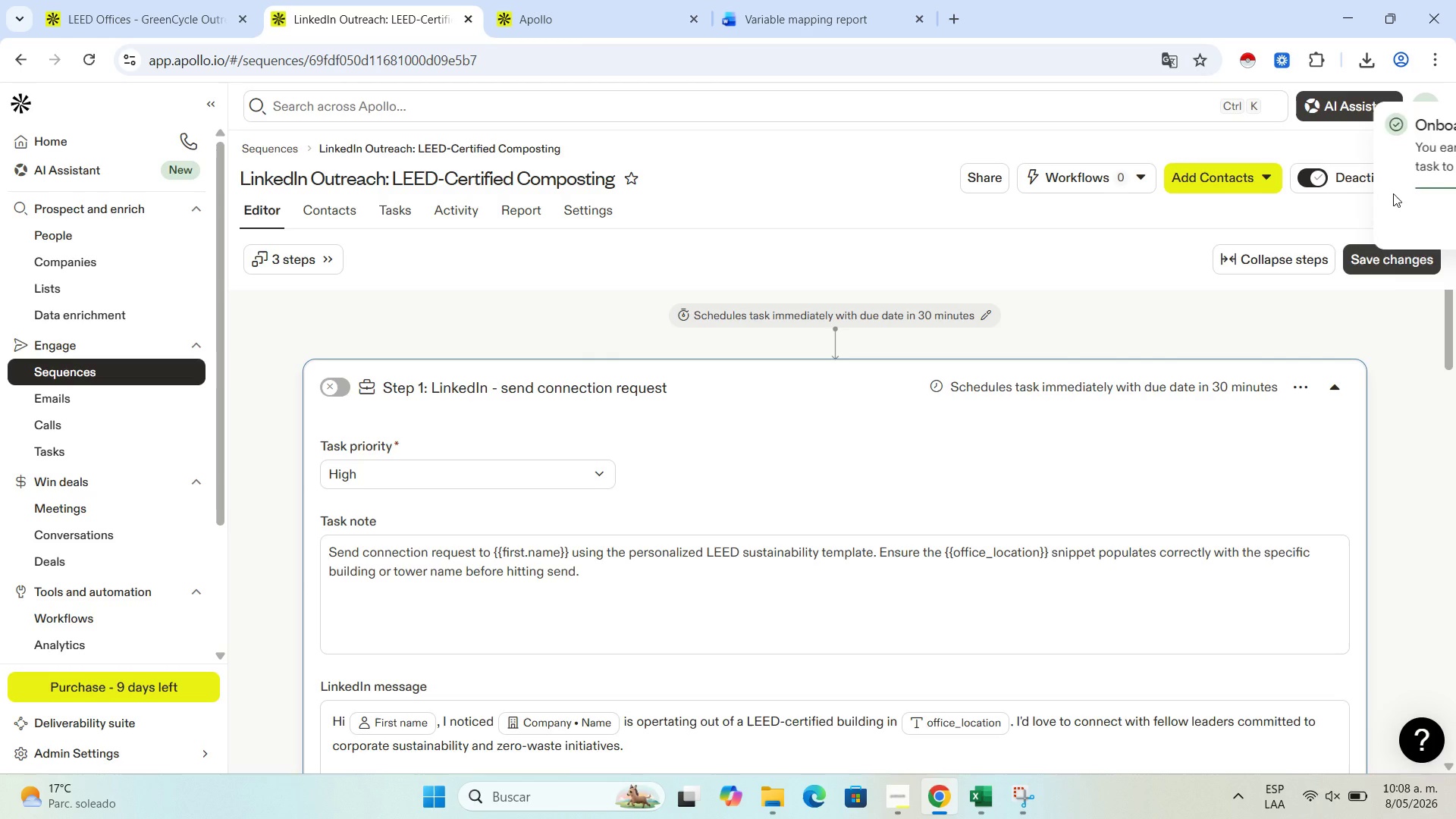 
left_click([337, 215])
 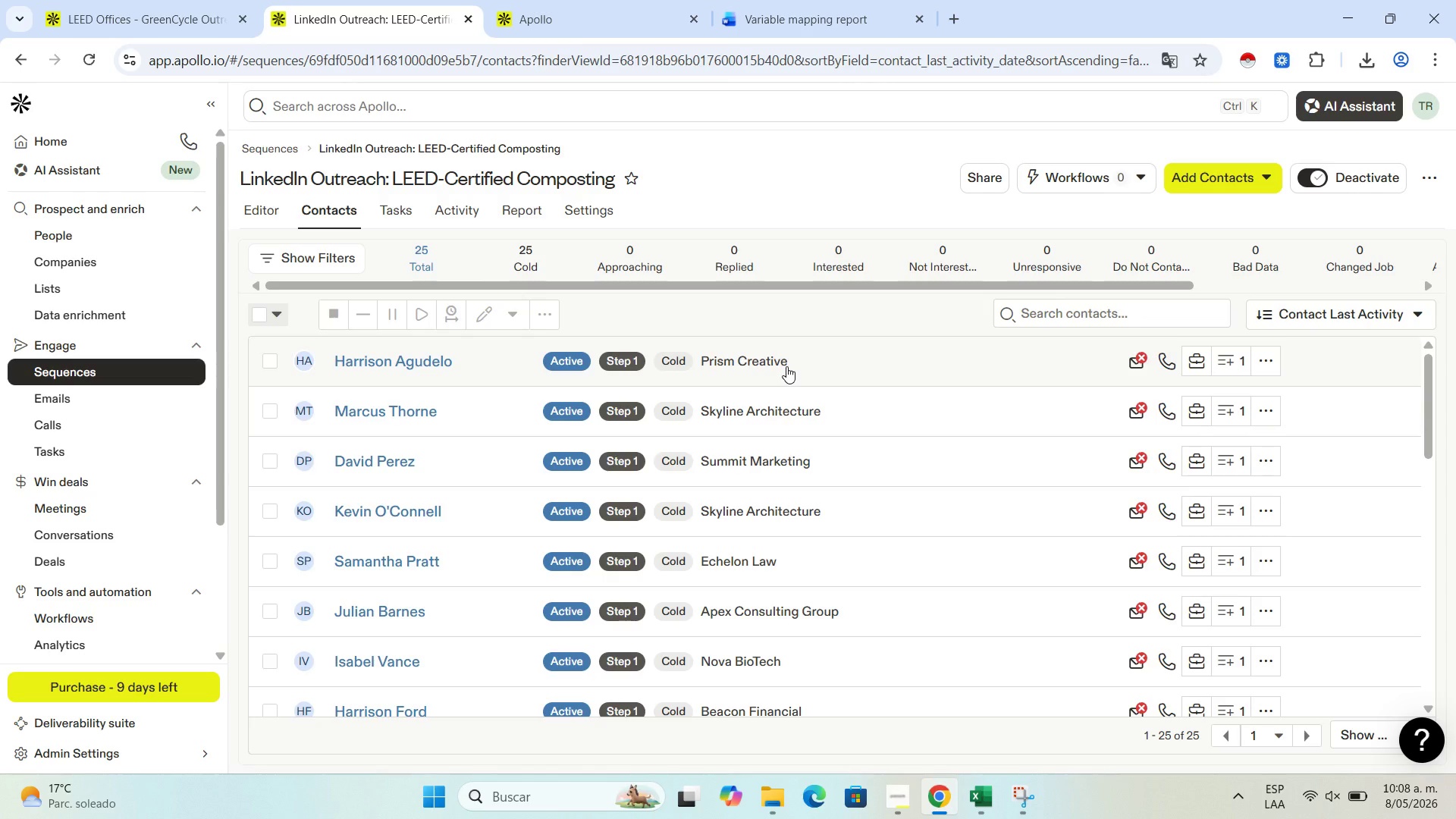 
wait(48.02)
 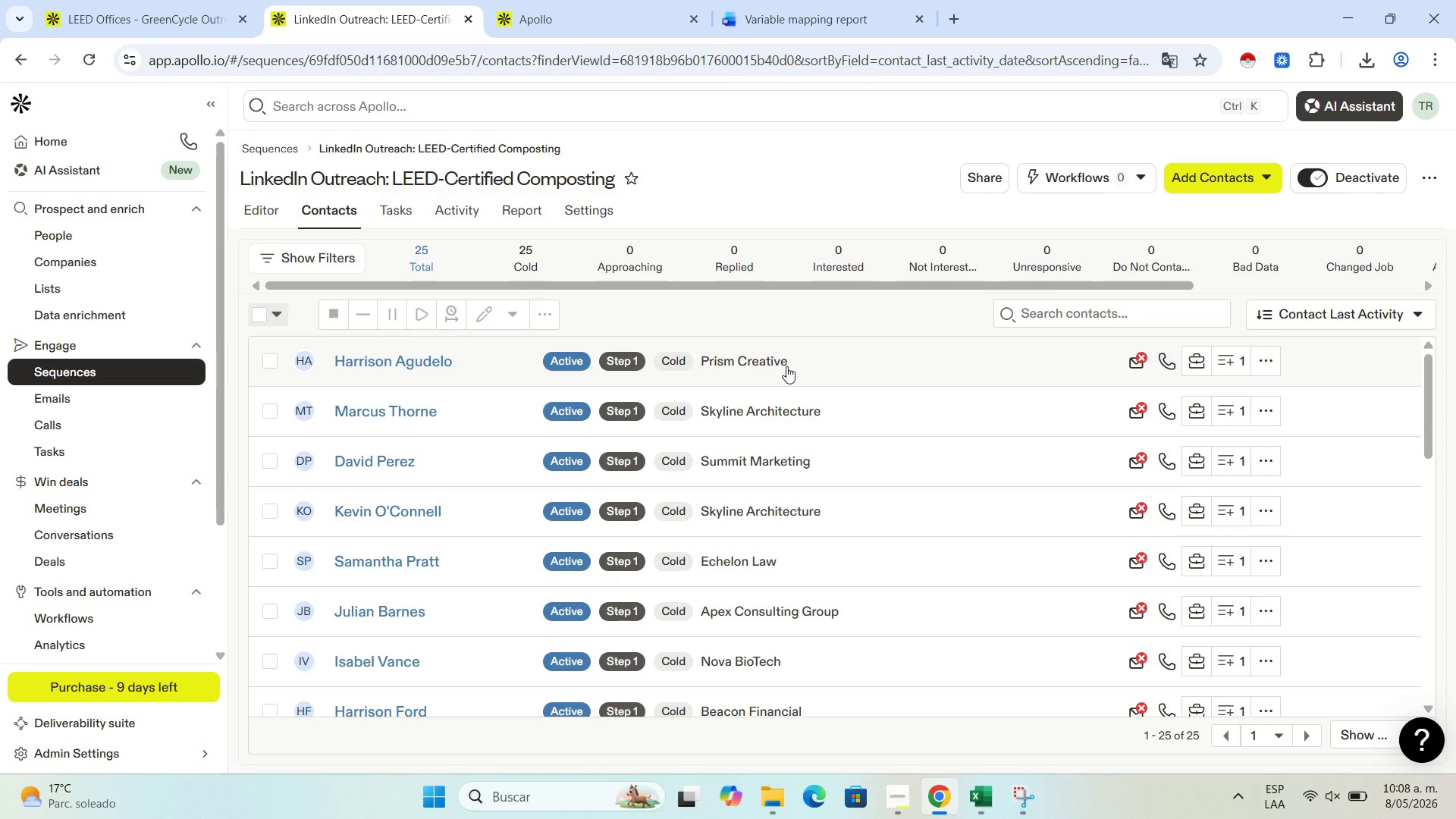 
scroll: coordinate [792, 399], scroll_direction: up, amount: 5.0
 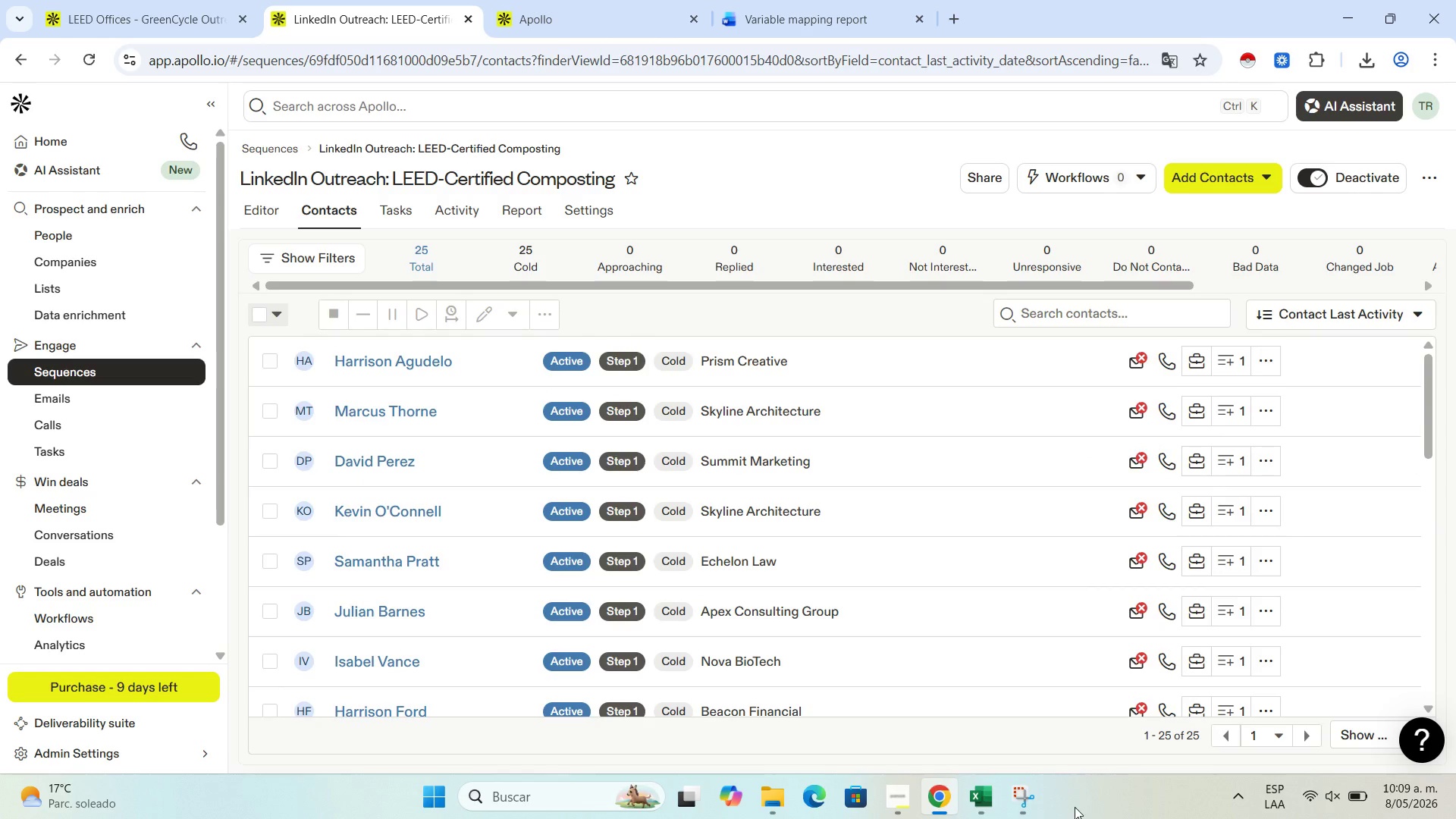 
left_click([1027, 807])
 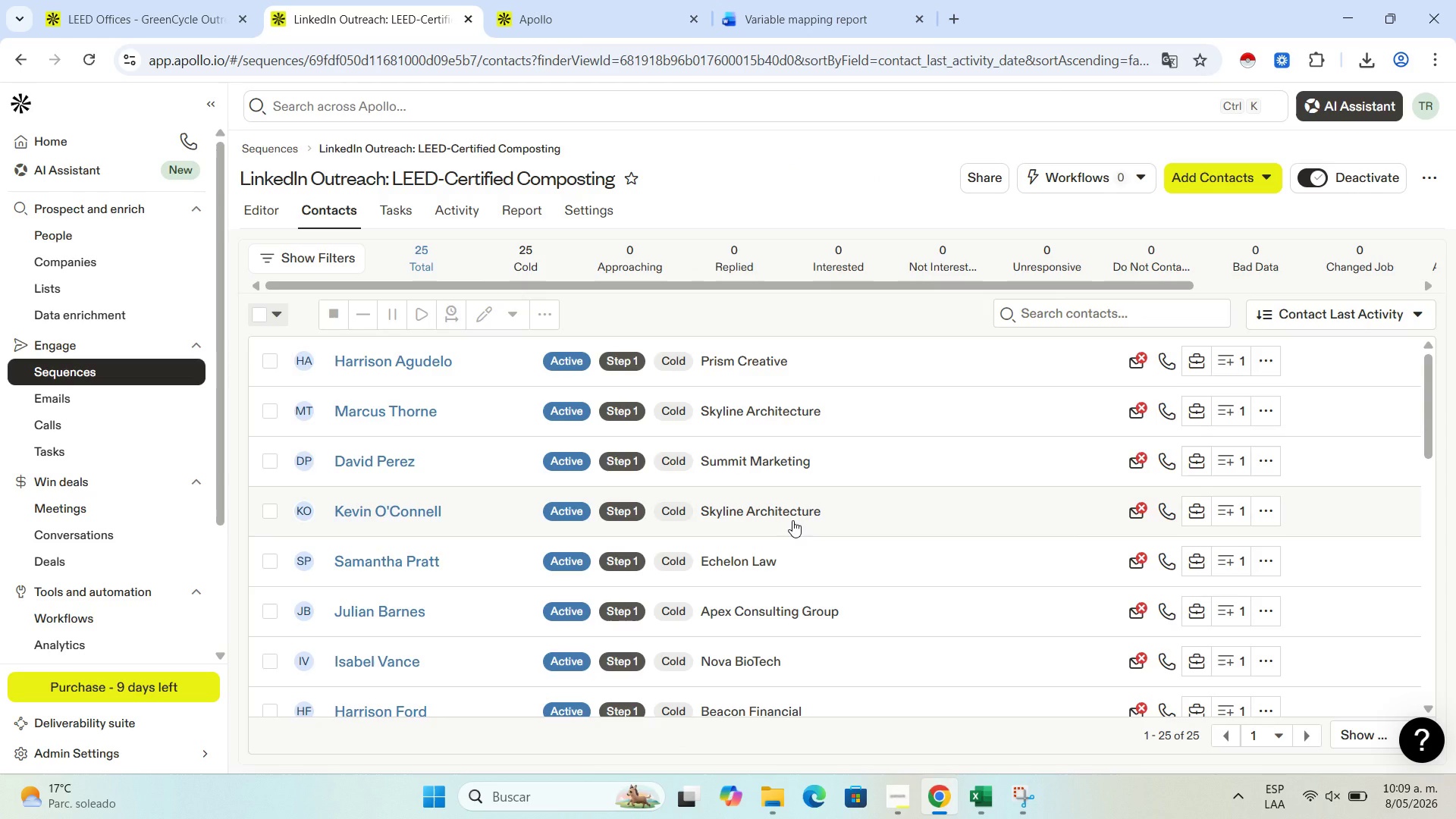 
wait(51.12)
 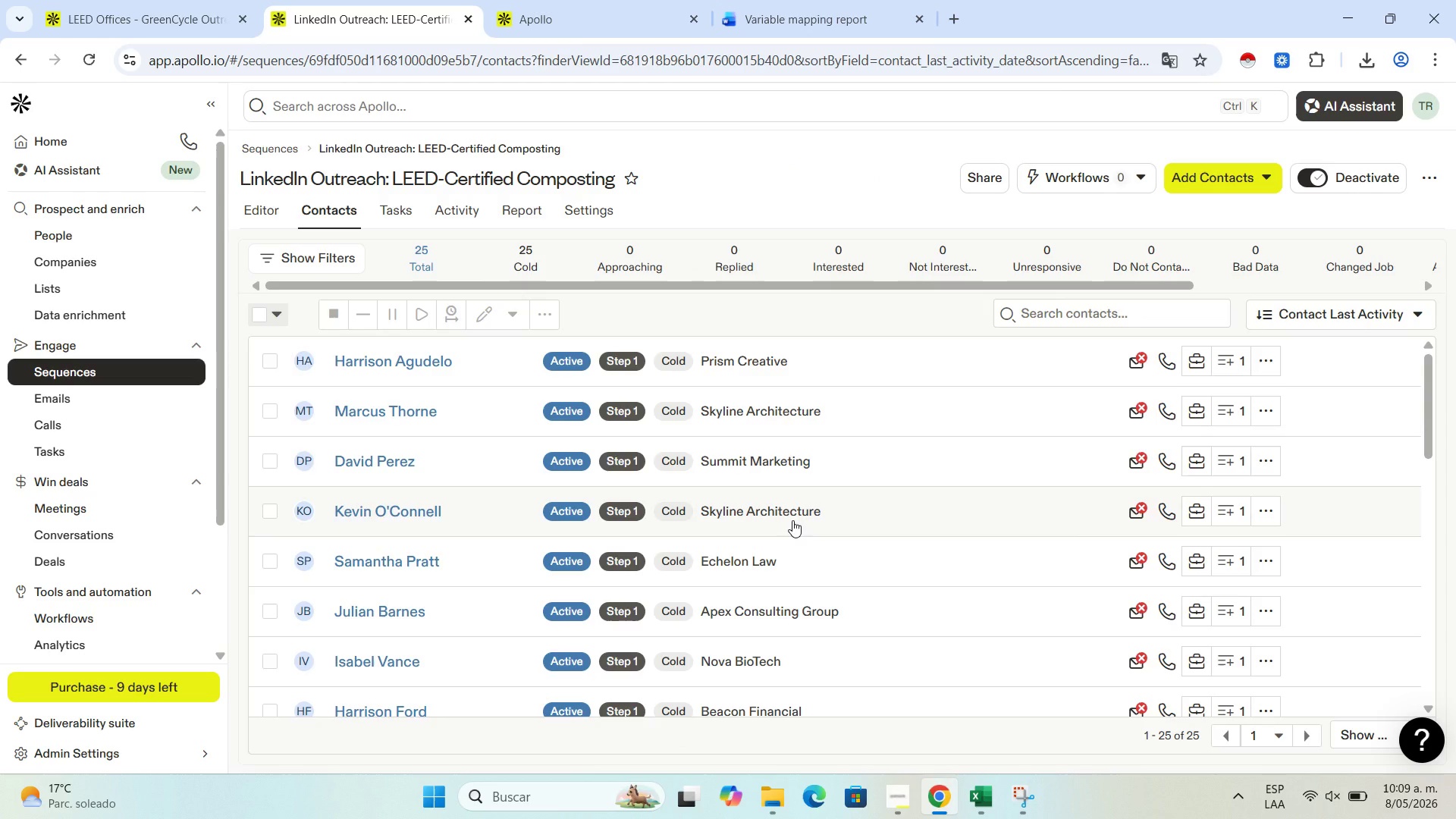 
left_click([1018, 803])
 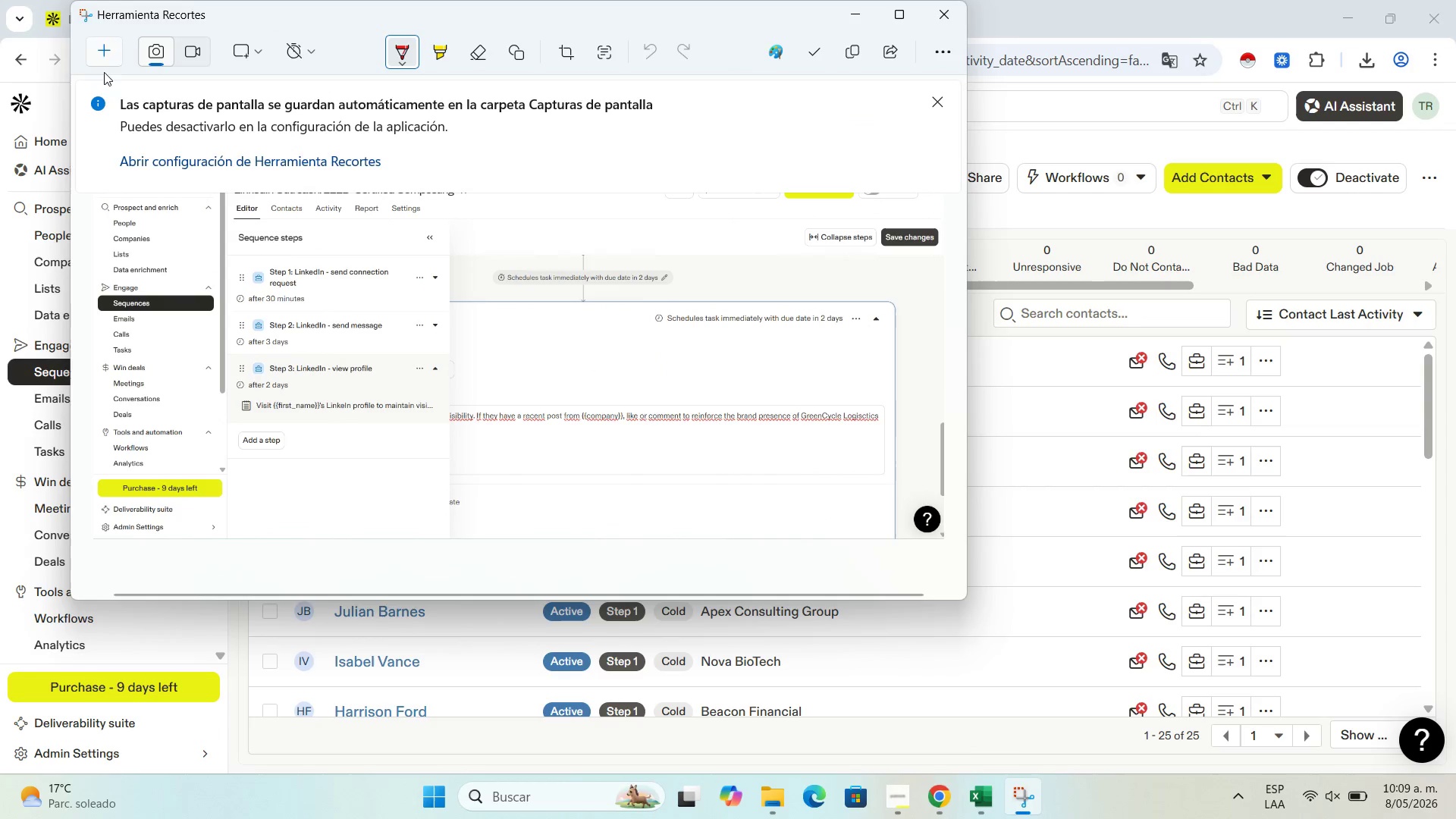 
left_click([104, 46])
 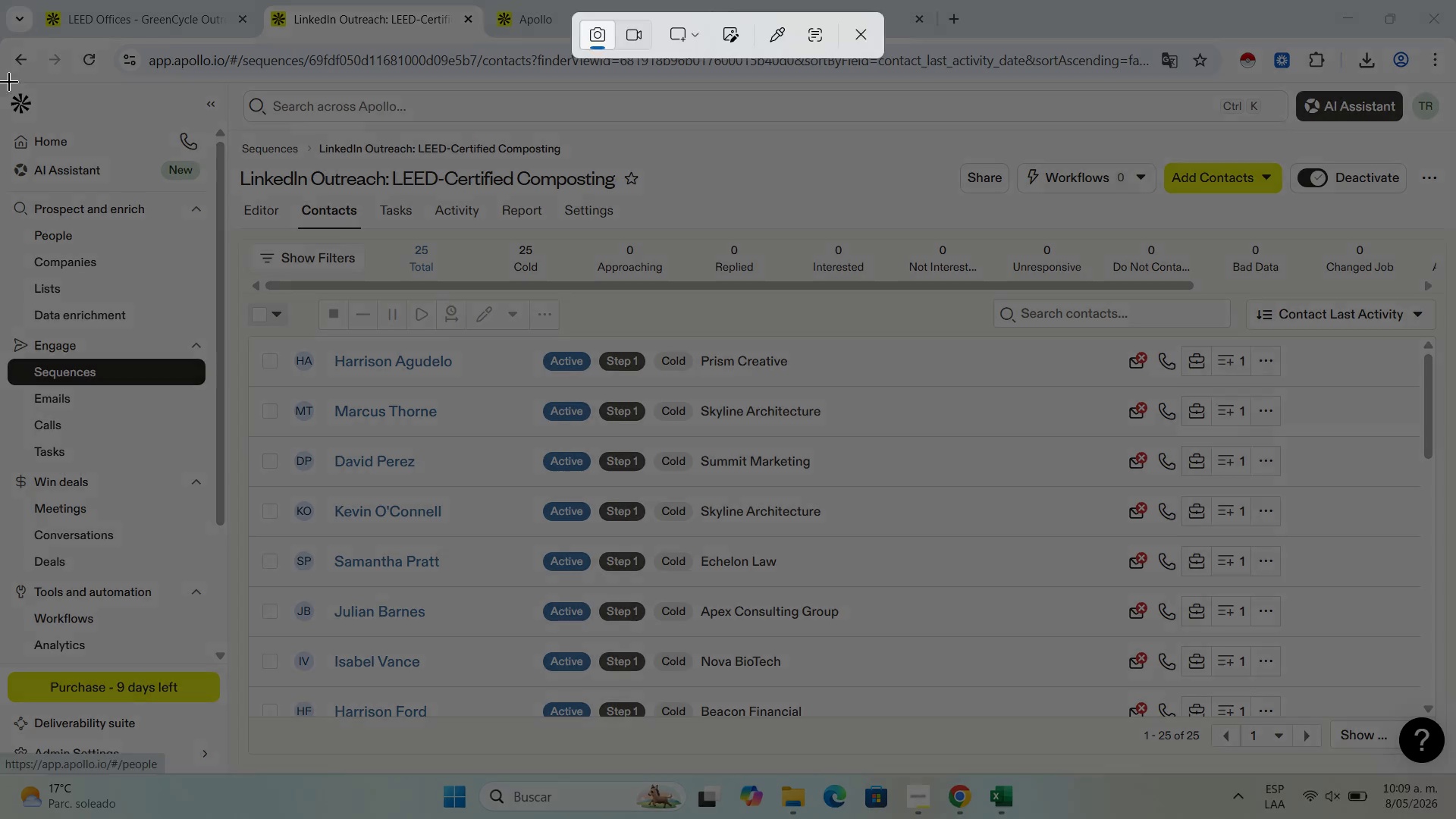 
left_click_drag(start_coordinate=[5, 83], to_coordinate=[1451, 768])
 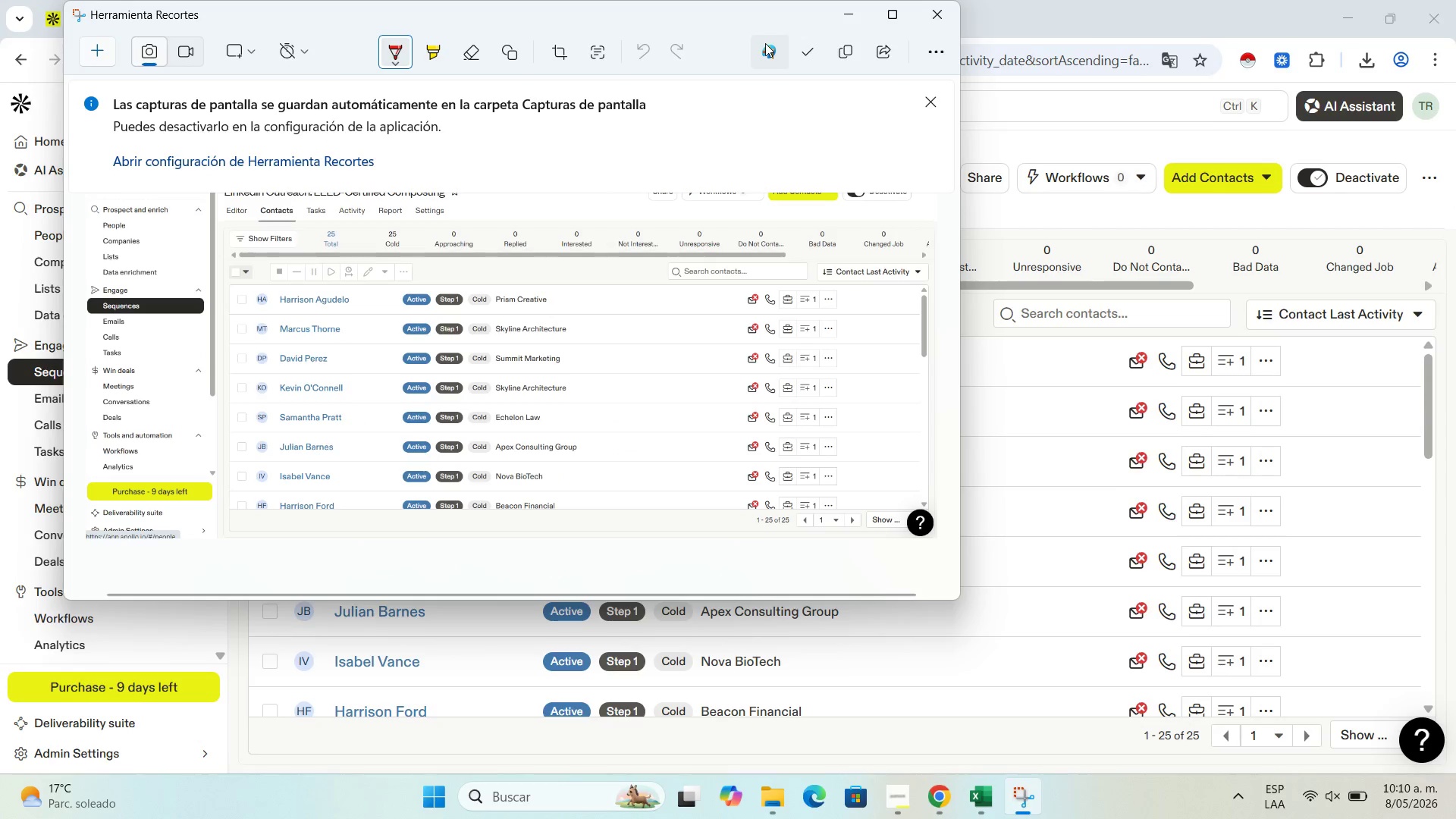 
left_click([809, 46])
 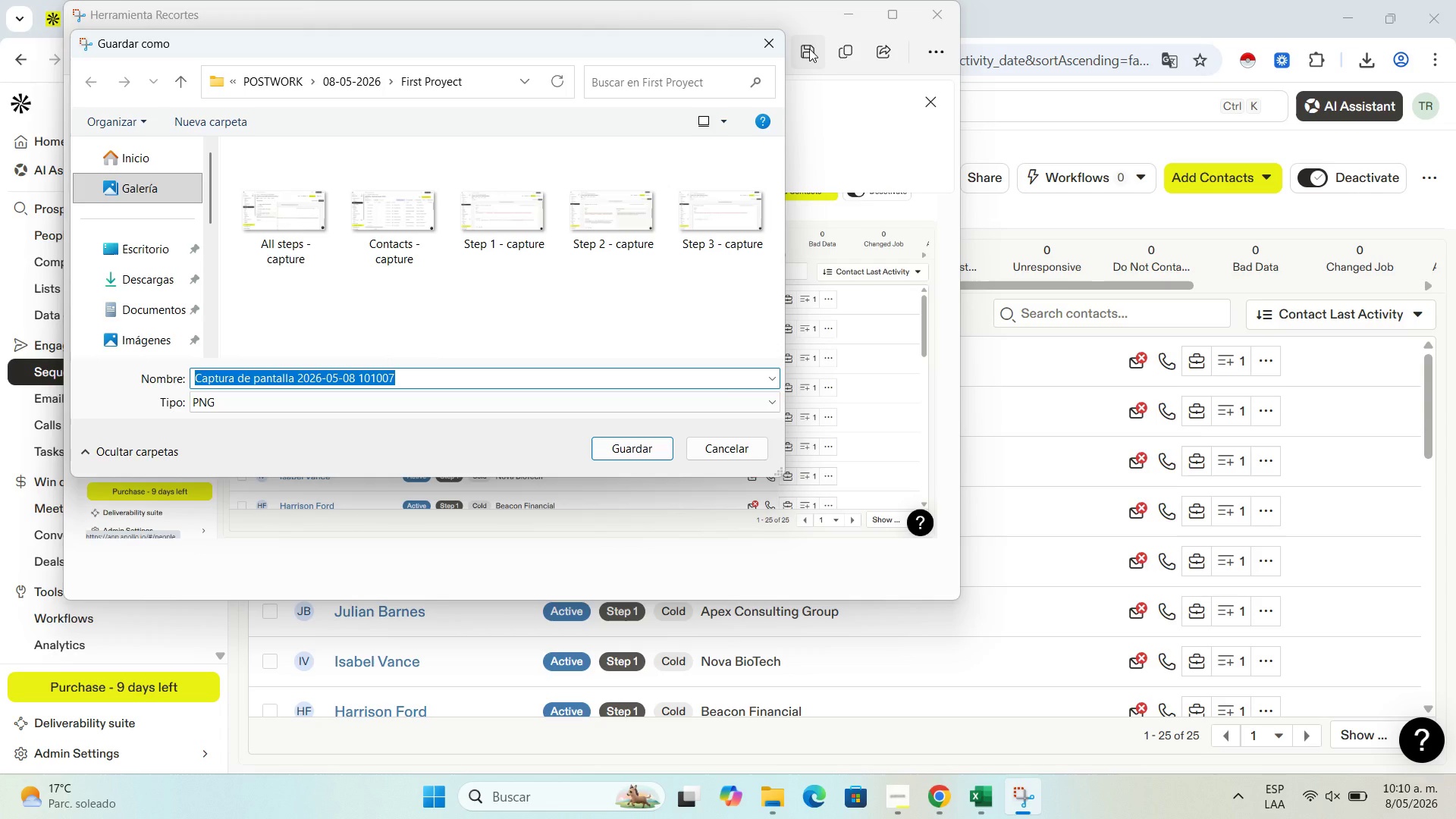 
wait(9.12)
 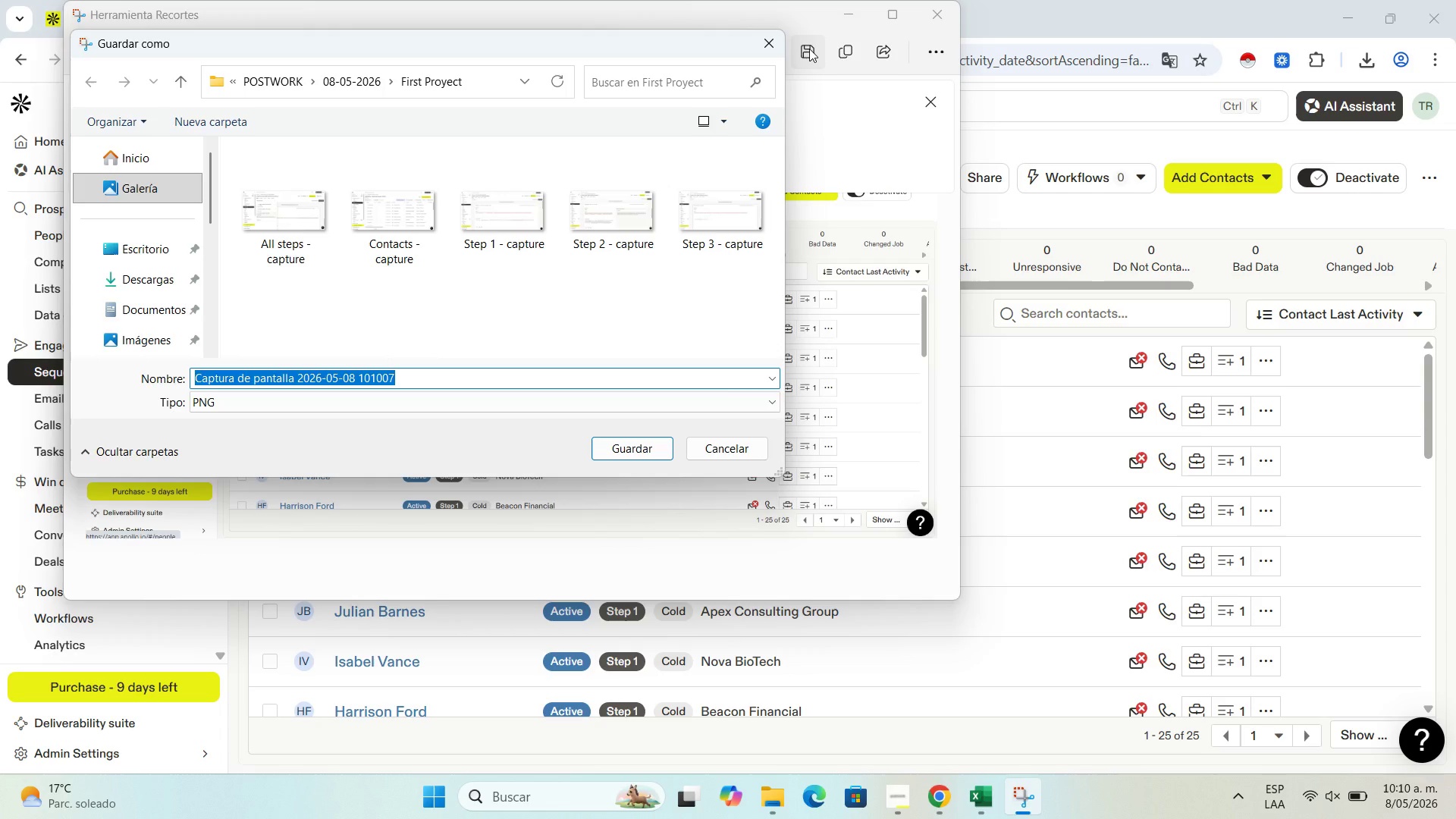 
left_click([897, 799])